 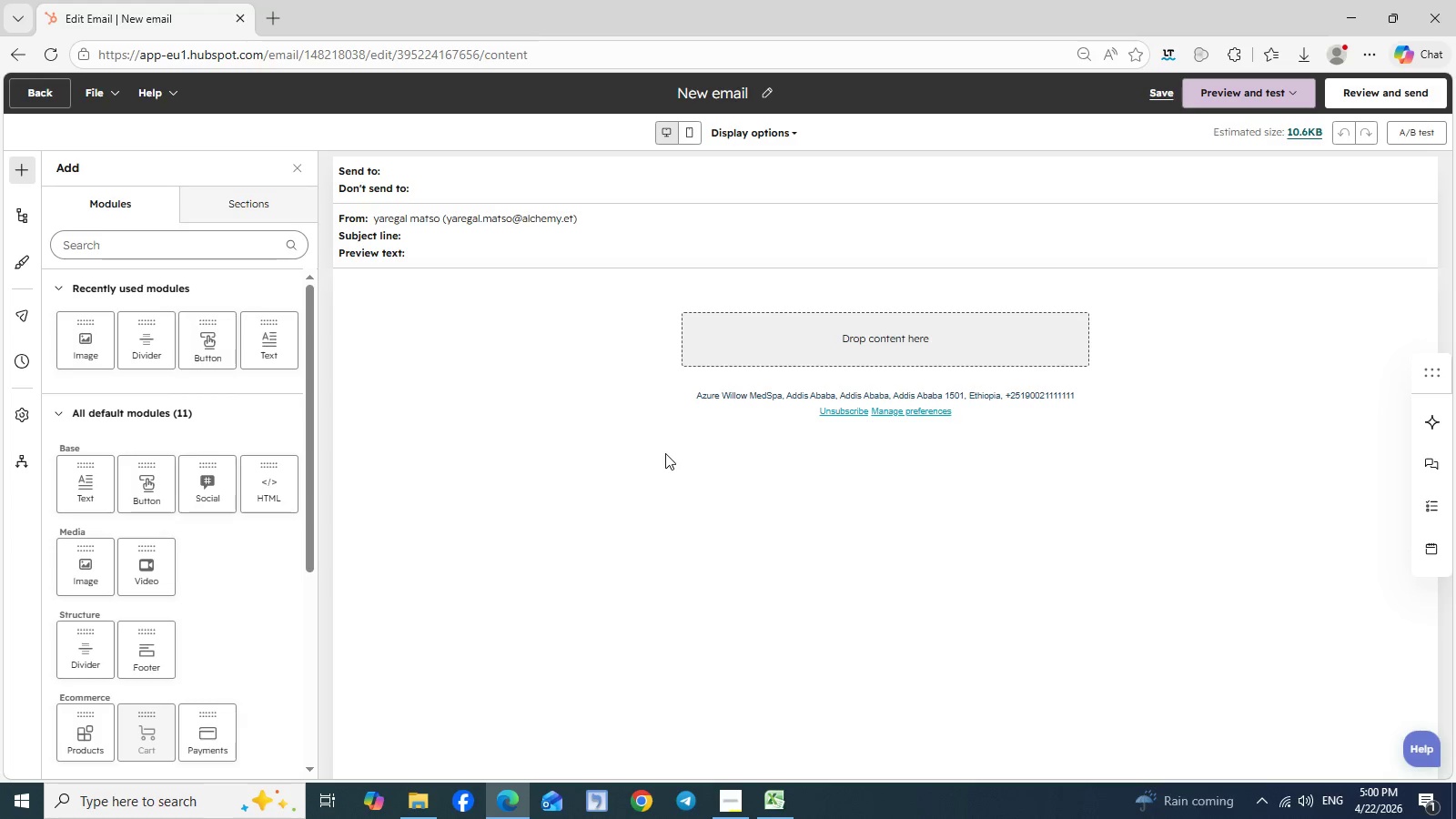 
left_click([504, 241])
 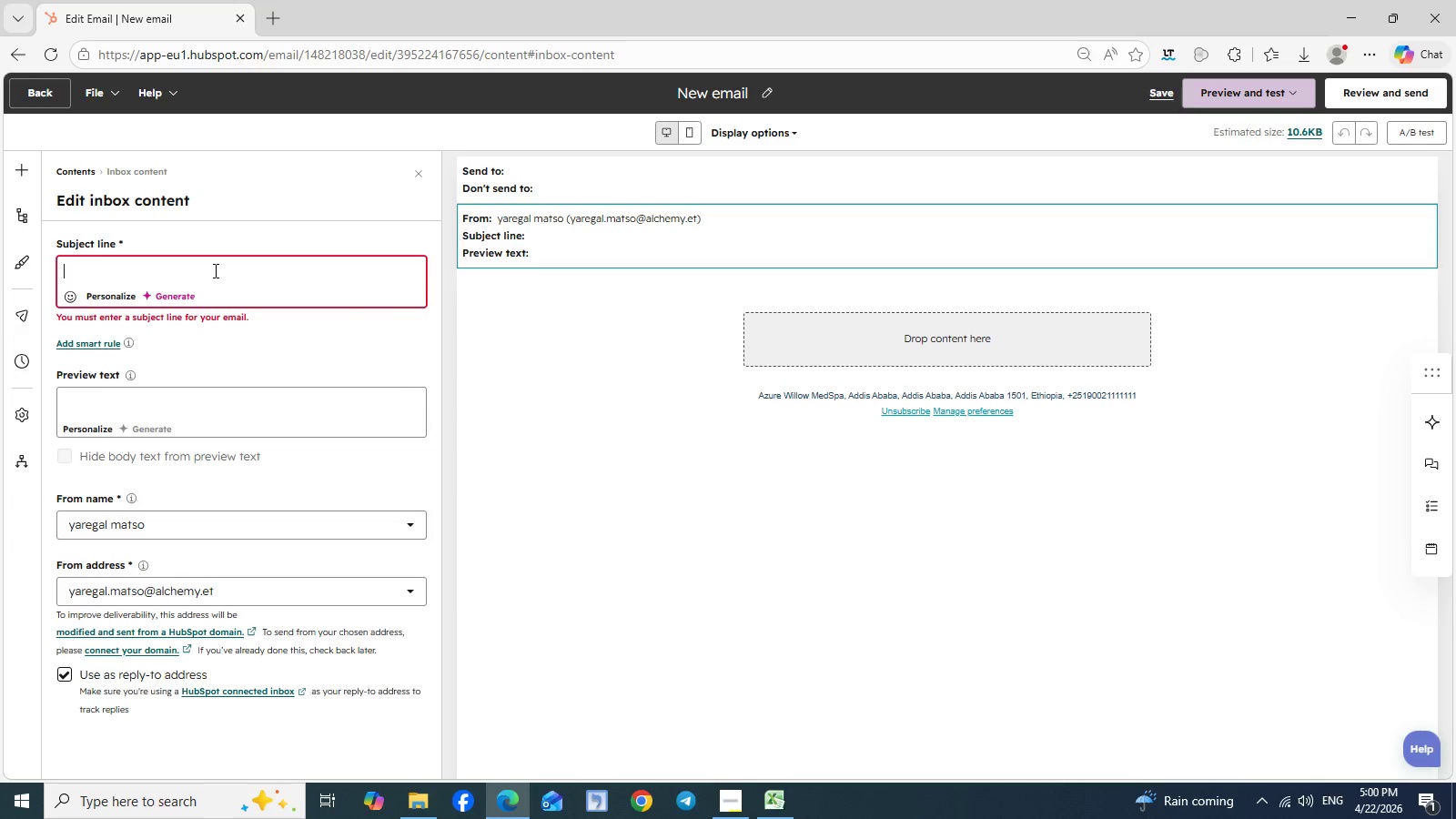 
left_click([214, 270])
 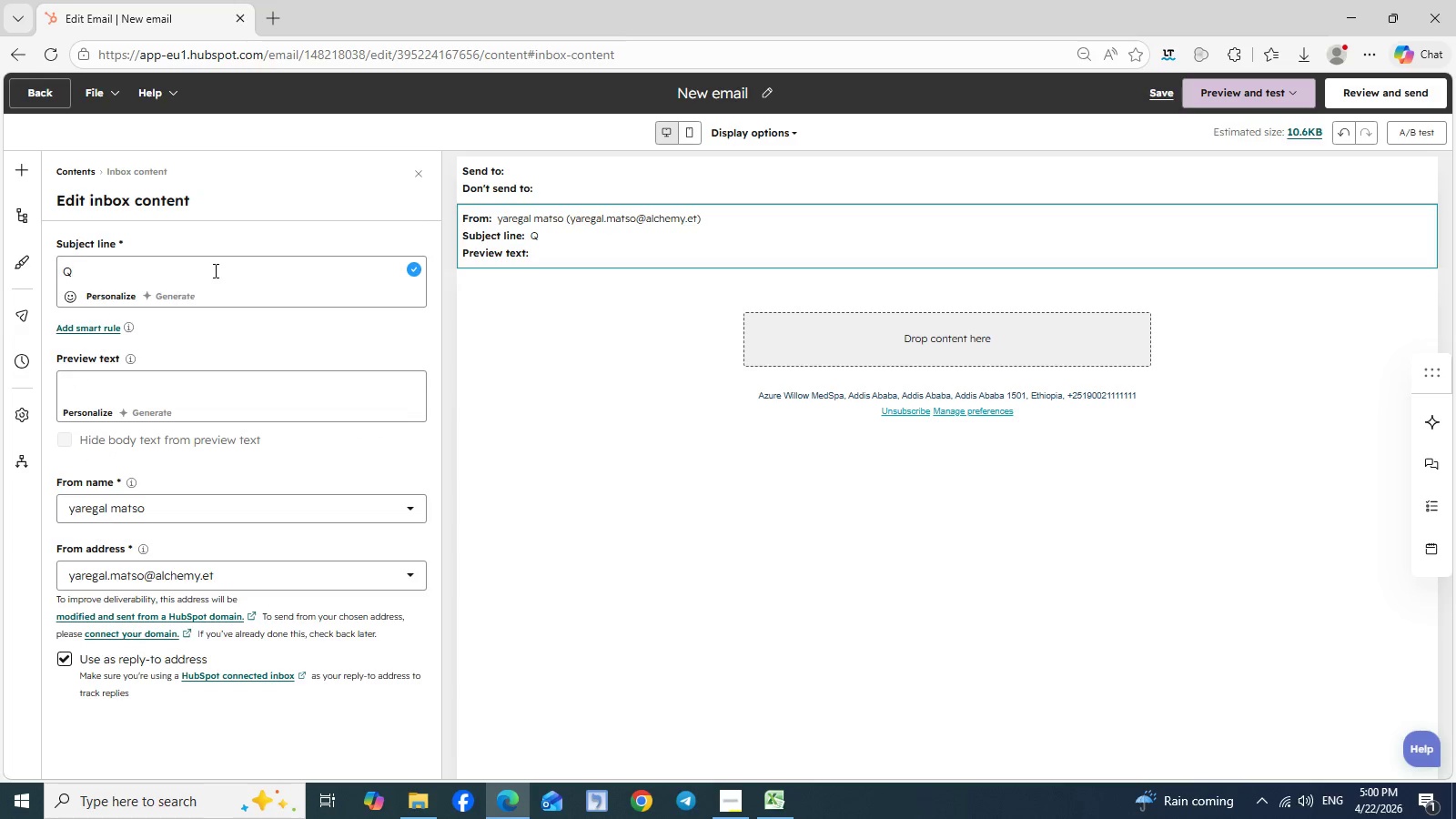 
type(Quat)
key(Backspace)
type(rt)
 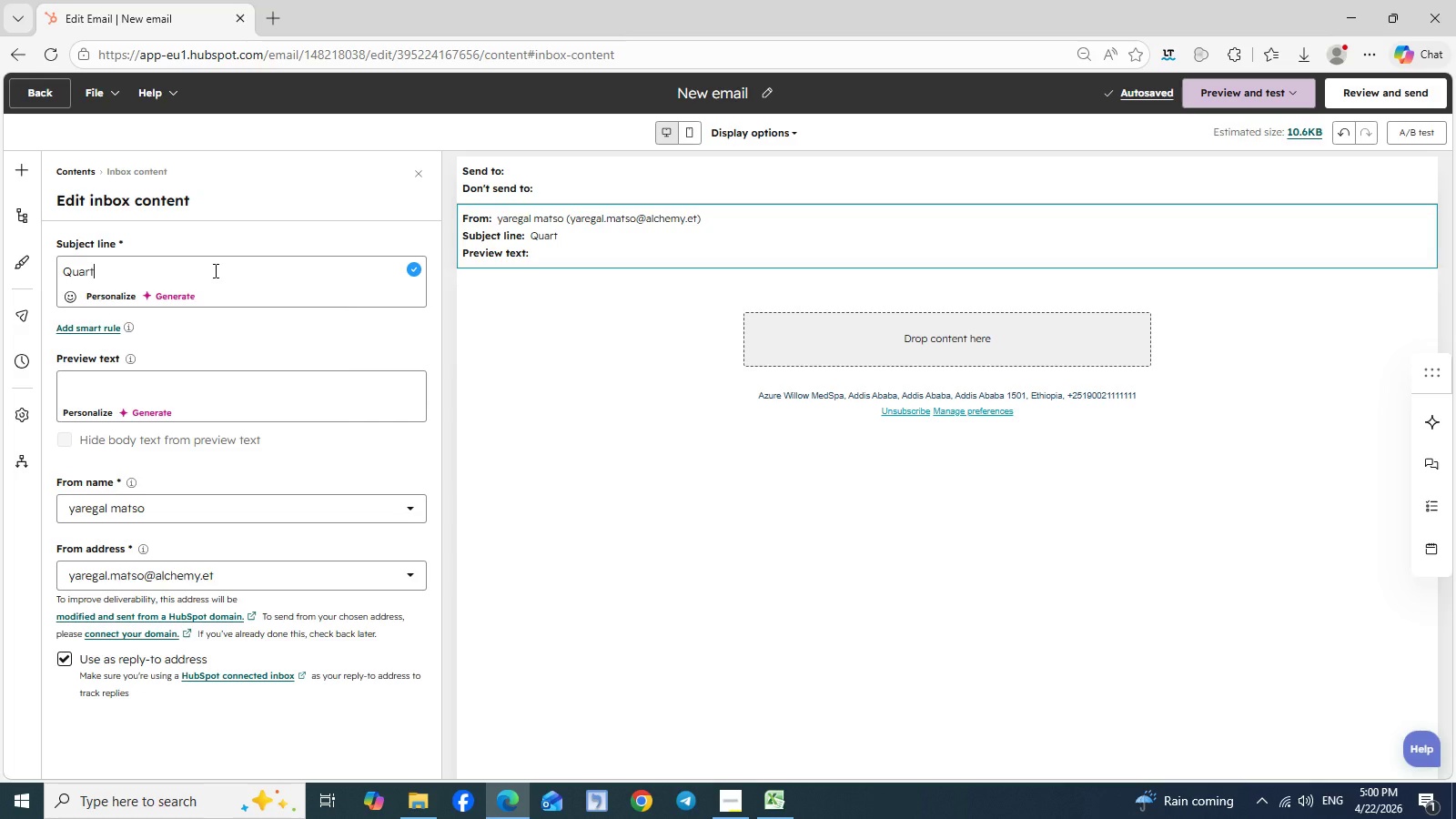 
wait(10.61)
 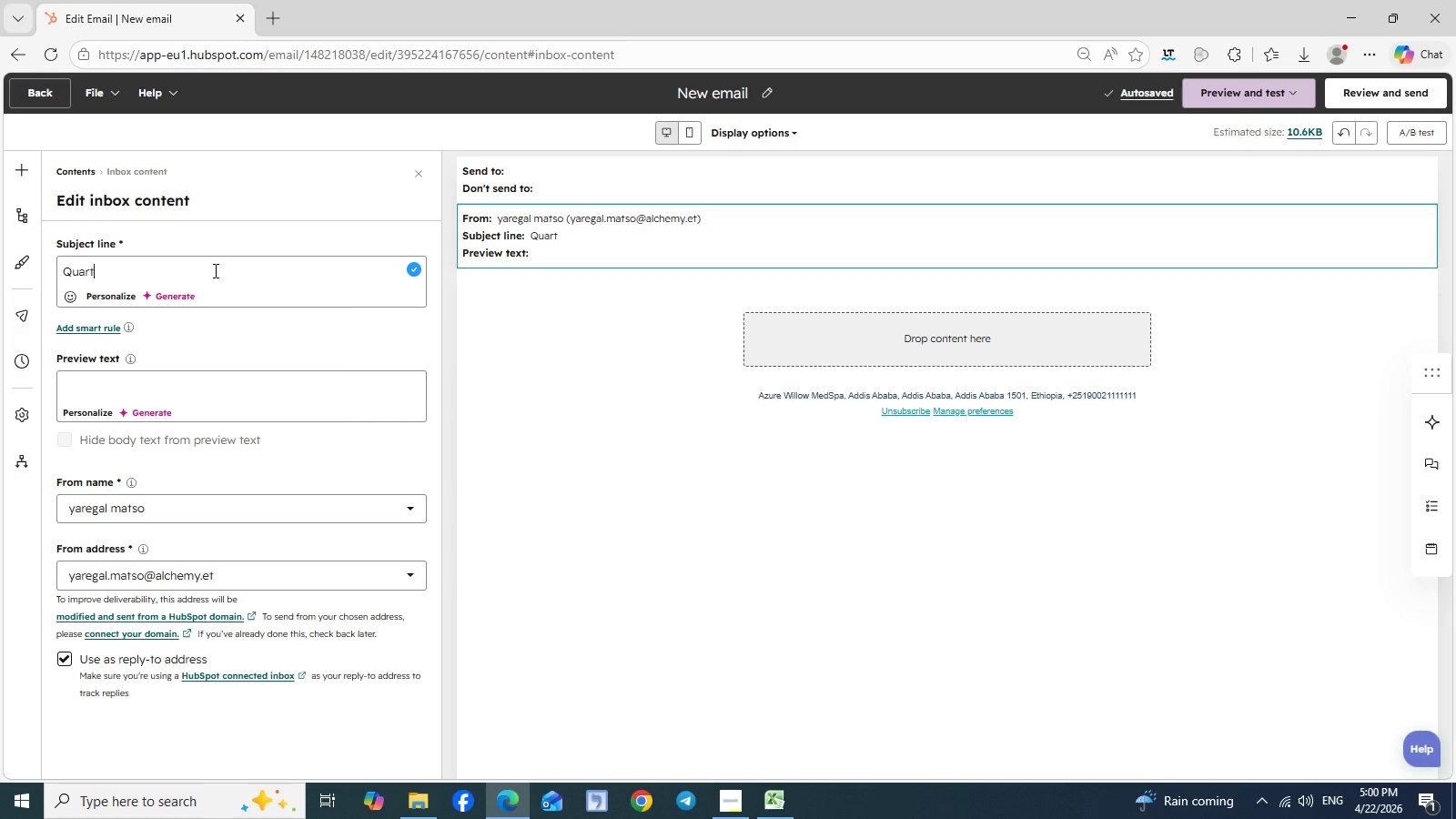 
type(erly Insights: The s)
key(Backspace)
 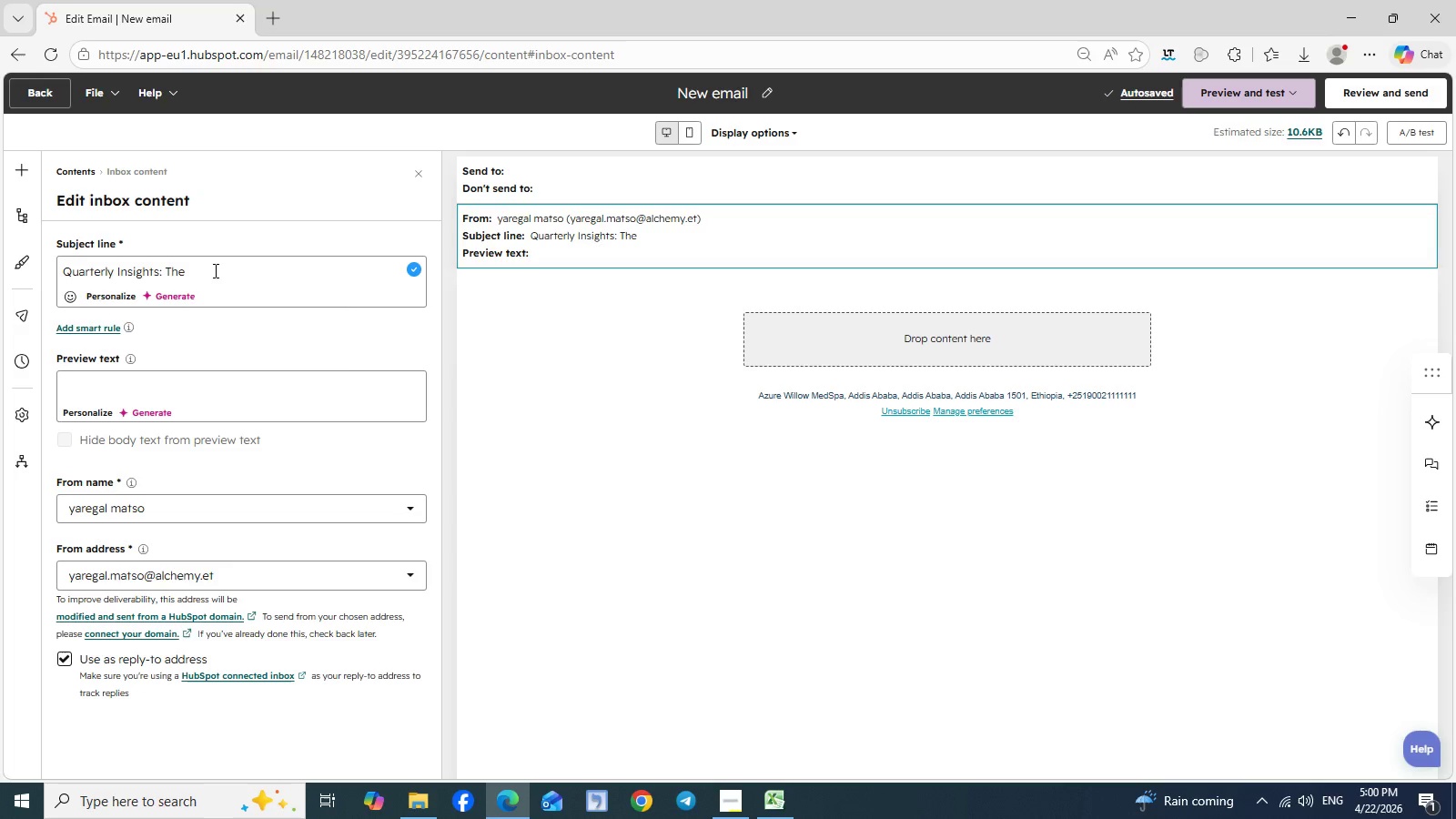 
wait(7.03)
 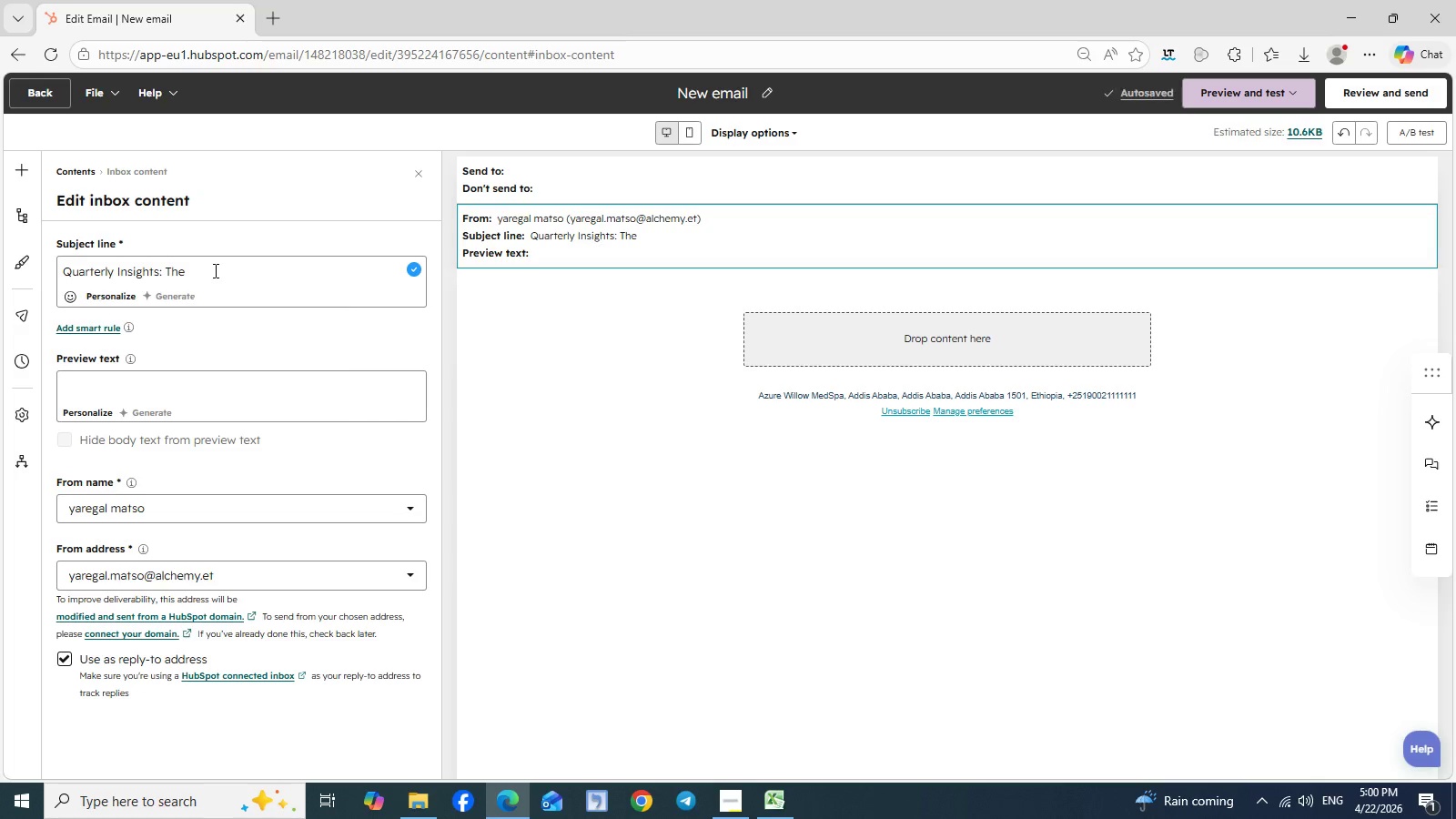 
type(State of Mid-Century Modern architecture)
 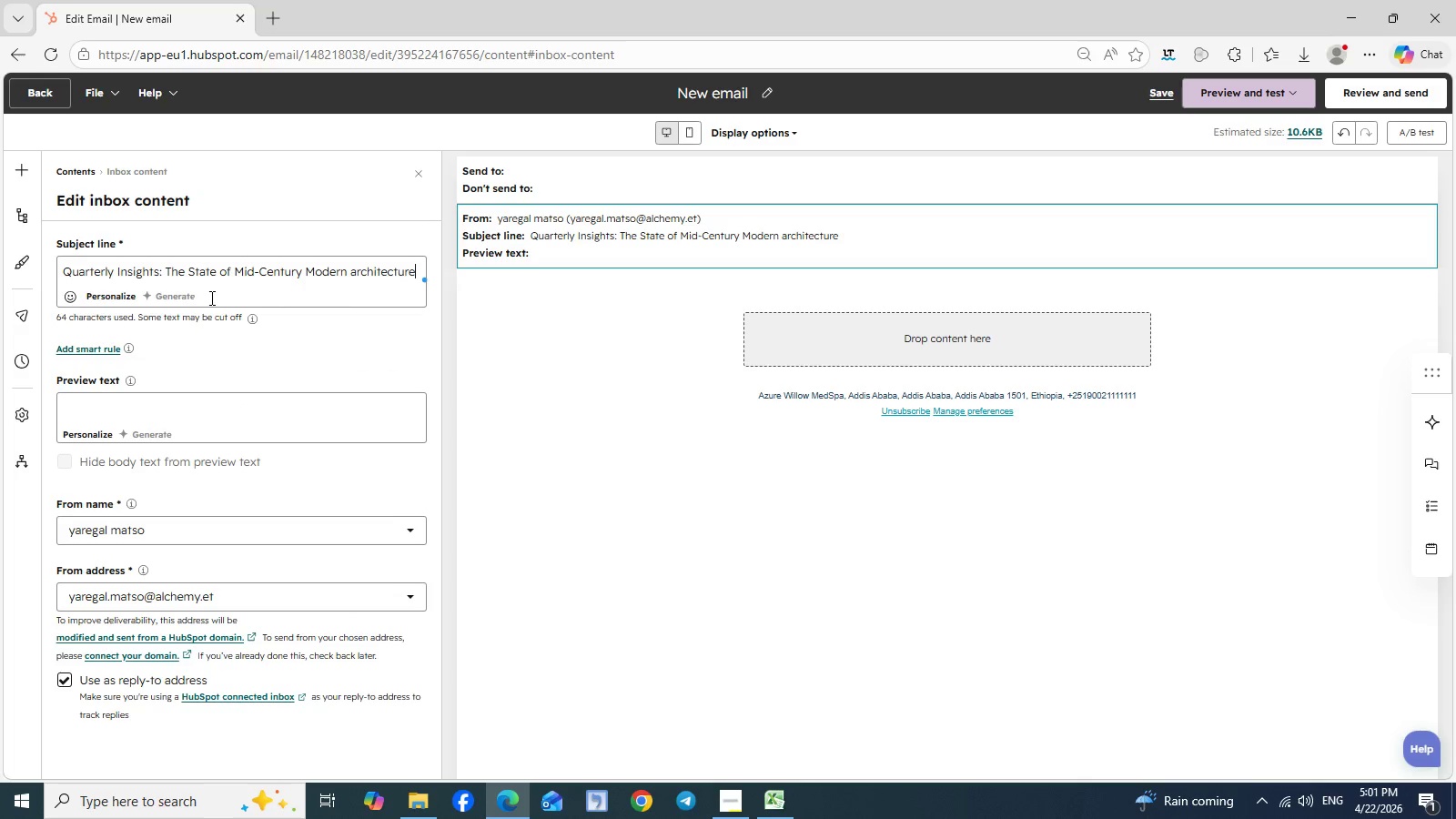 
left_click([354, 269])
 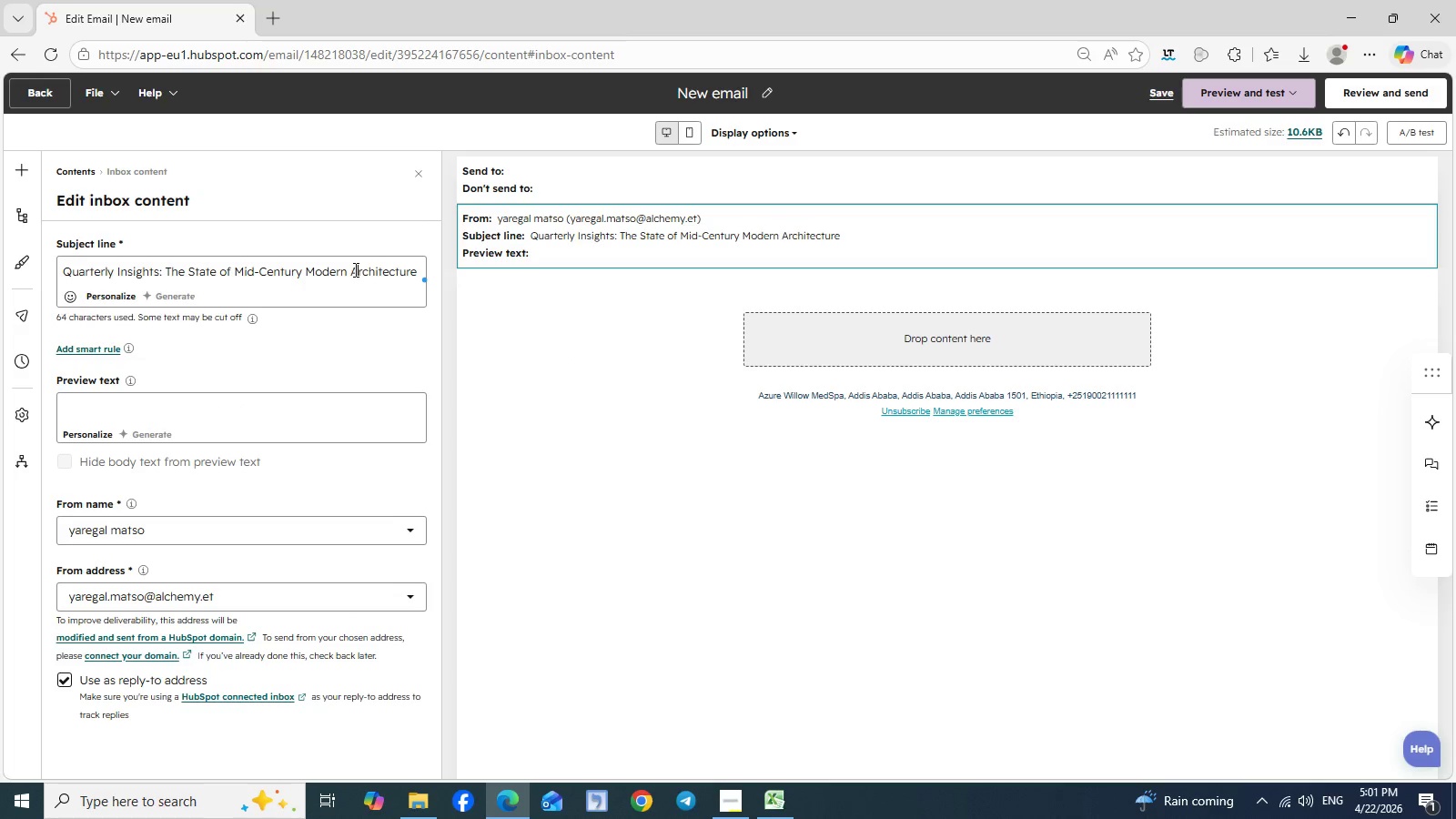 
key(Backspace)
 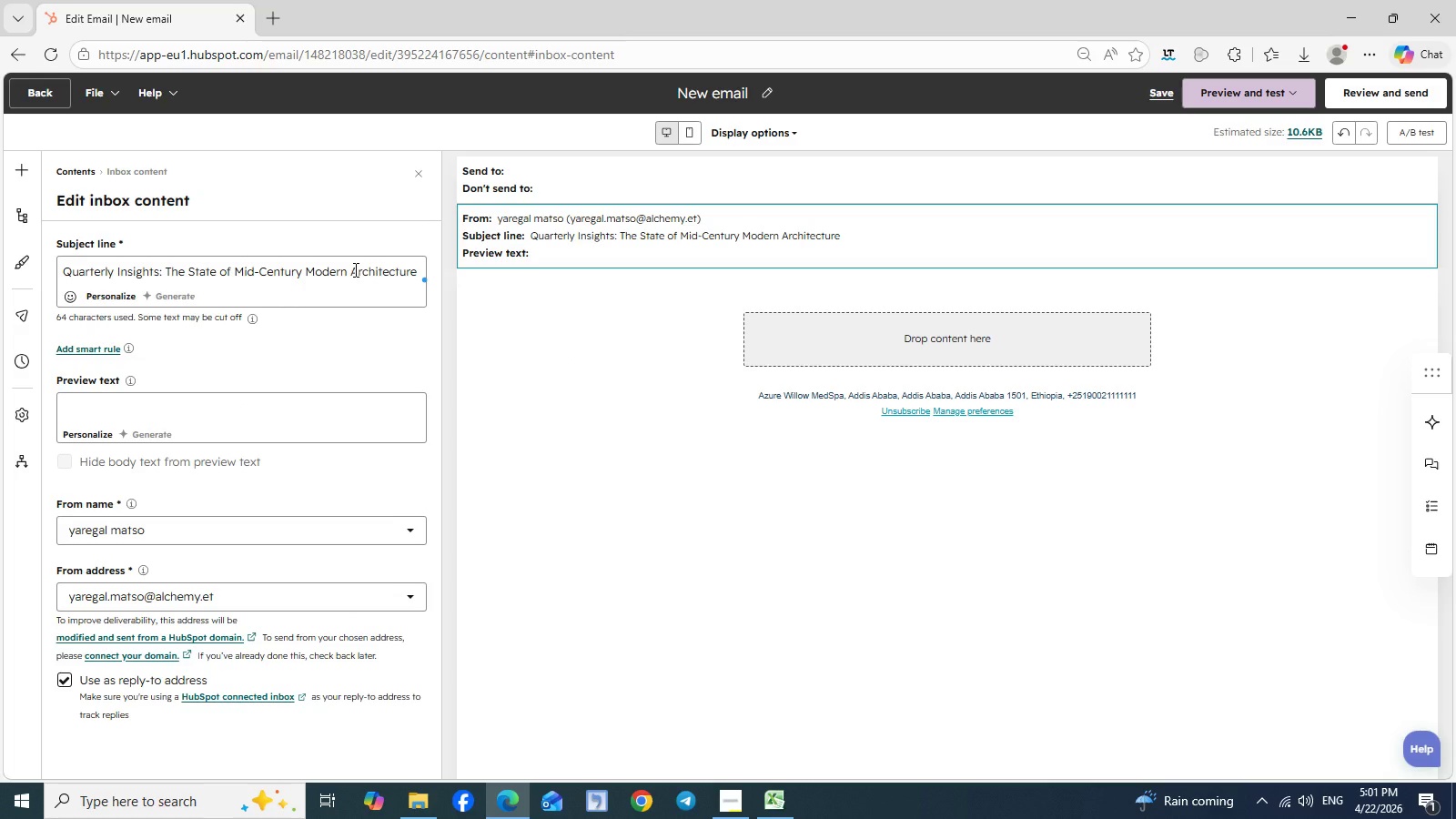 
key(Shift+ShiftLeft)
 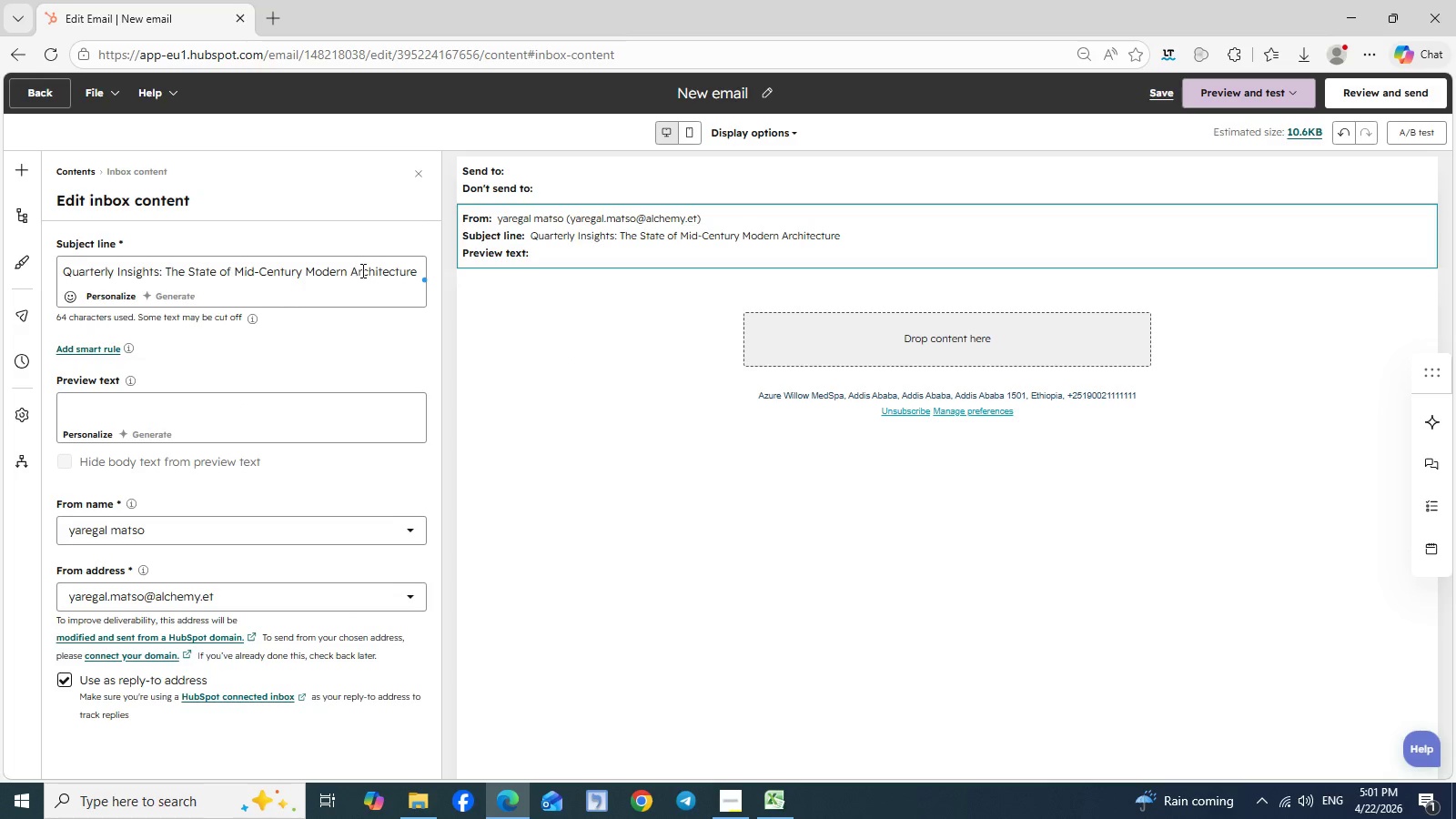 
key(Shift+A)
 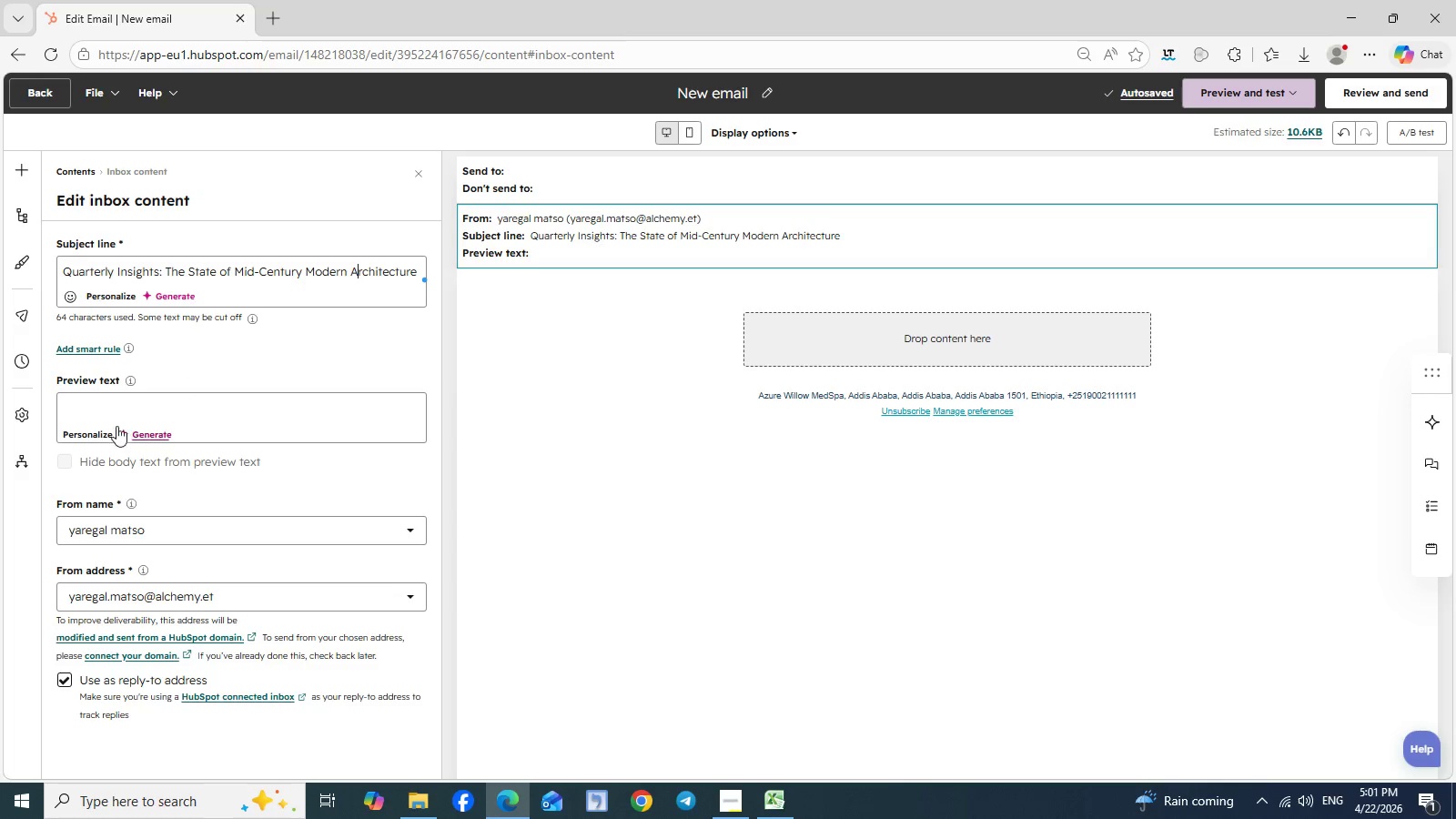 
wait(5.95)
 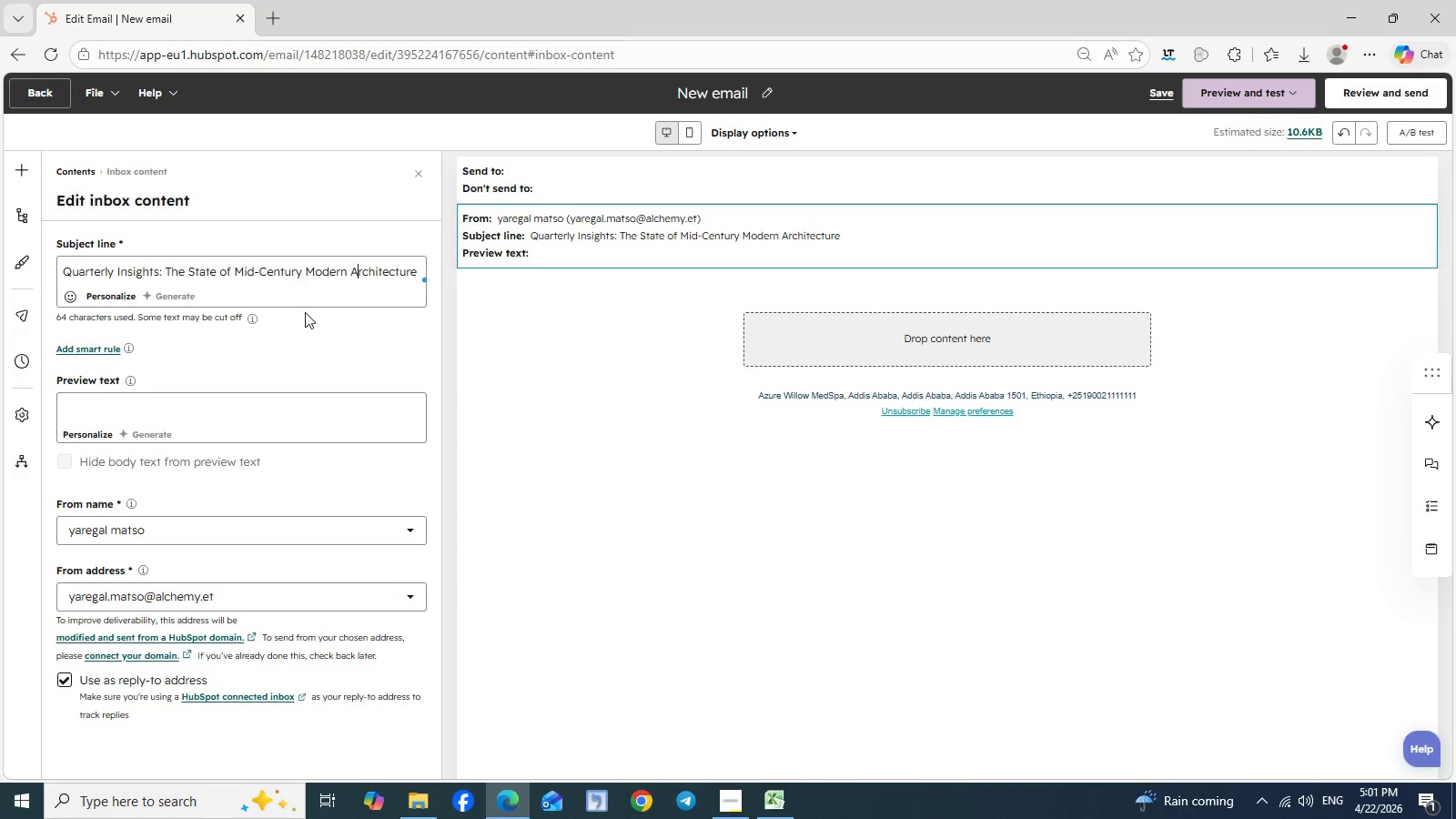 
left_click([100, 402])
 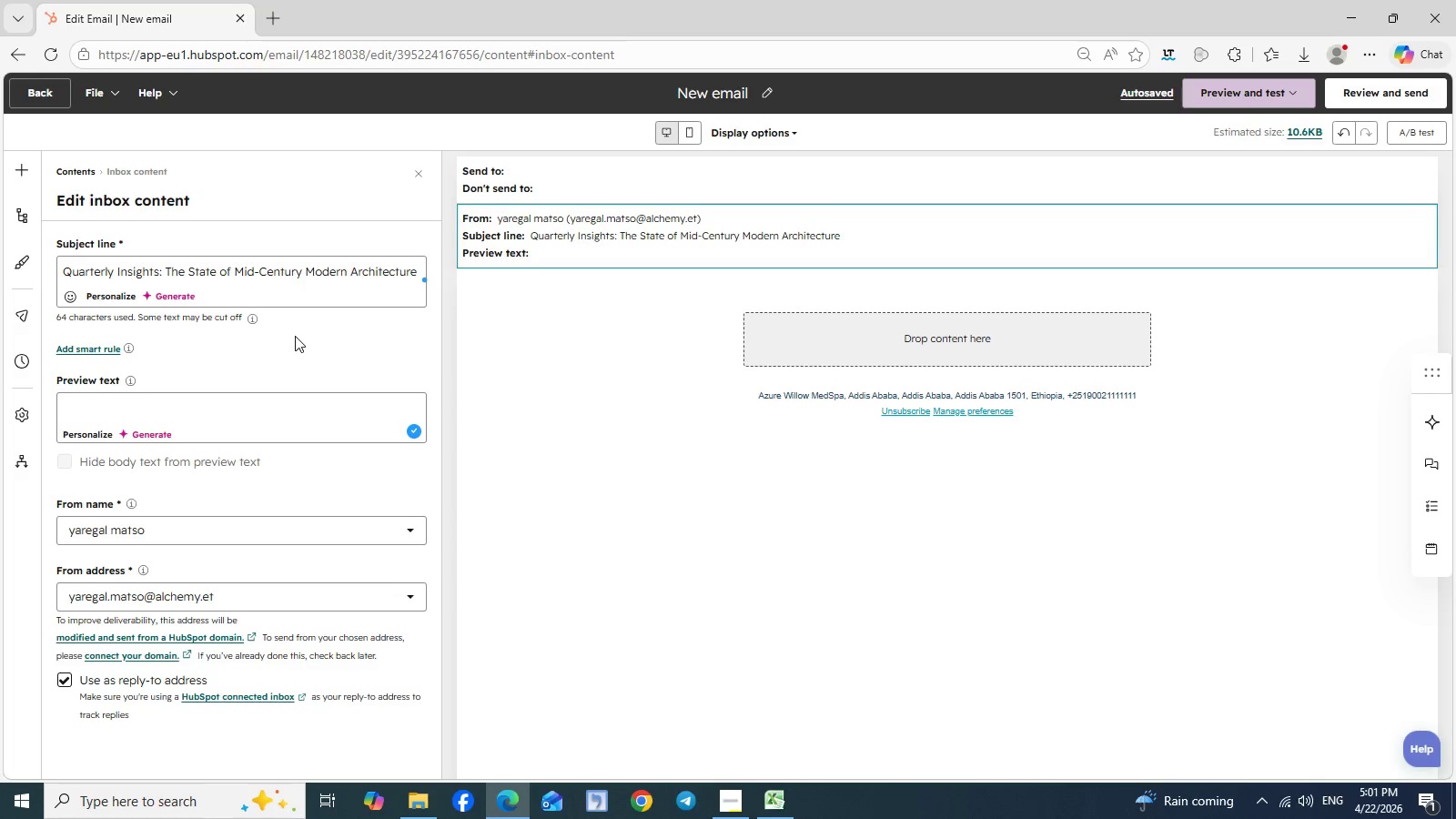 
wait(12.17)
 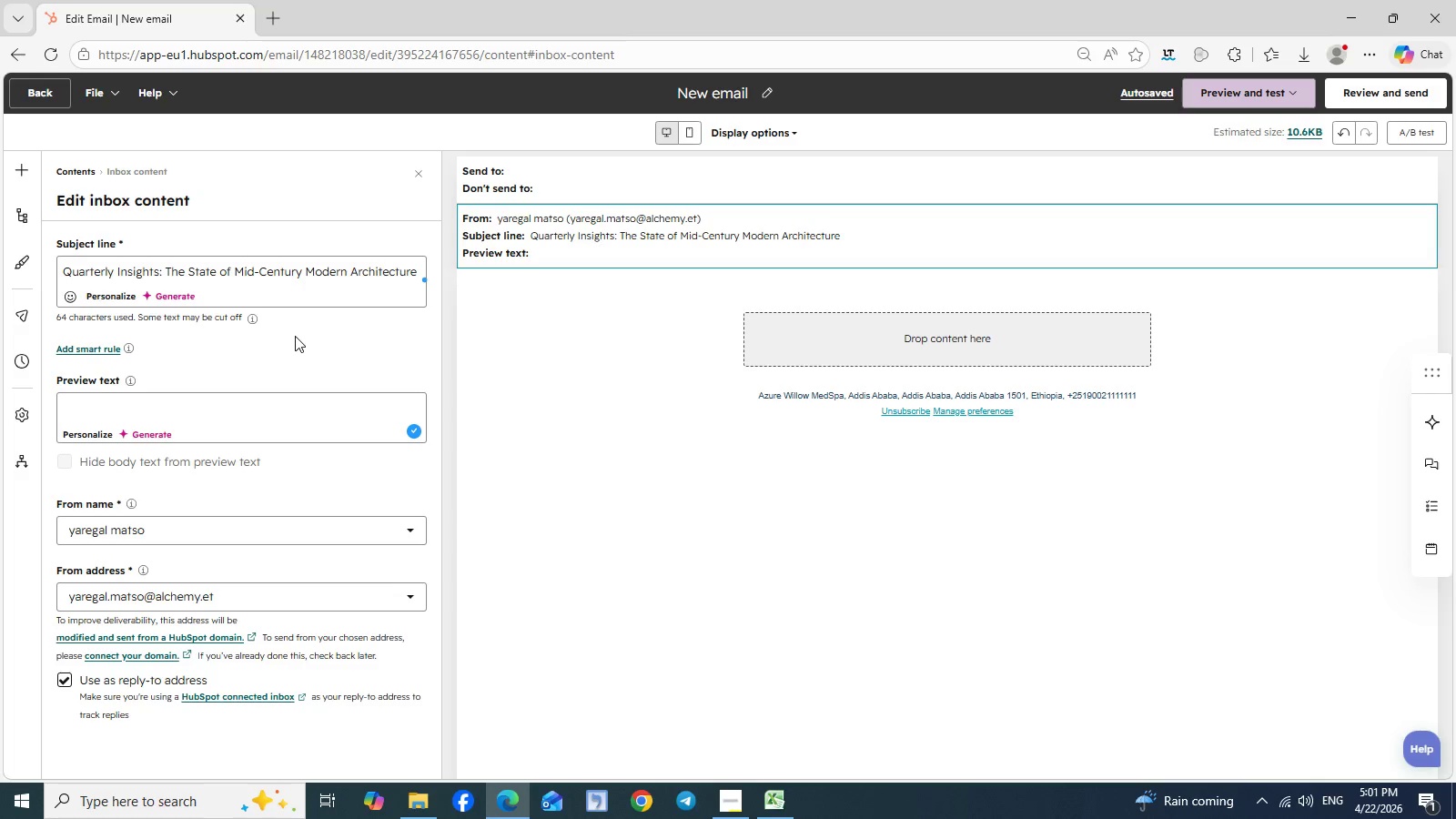 
left_click([769, 88])
 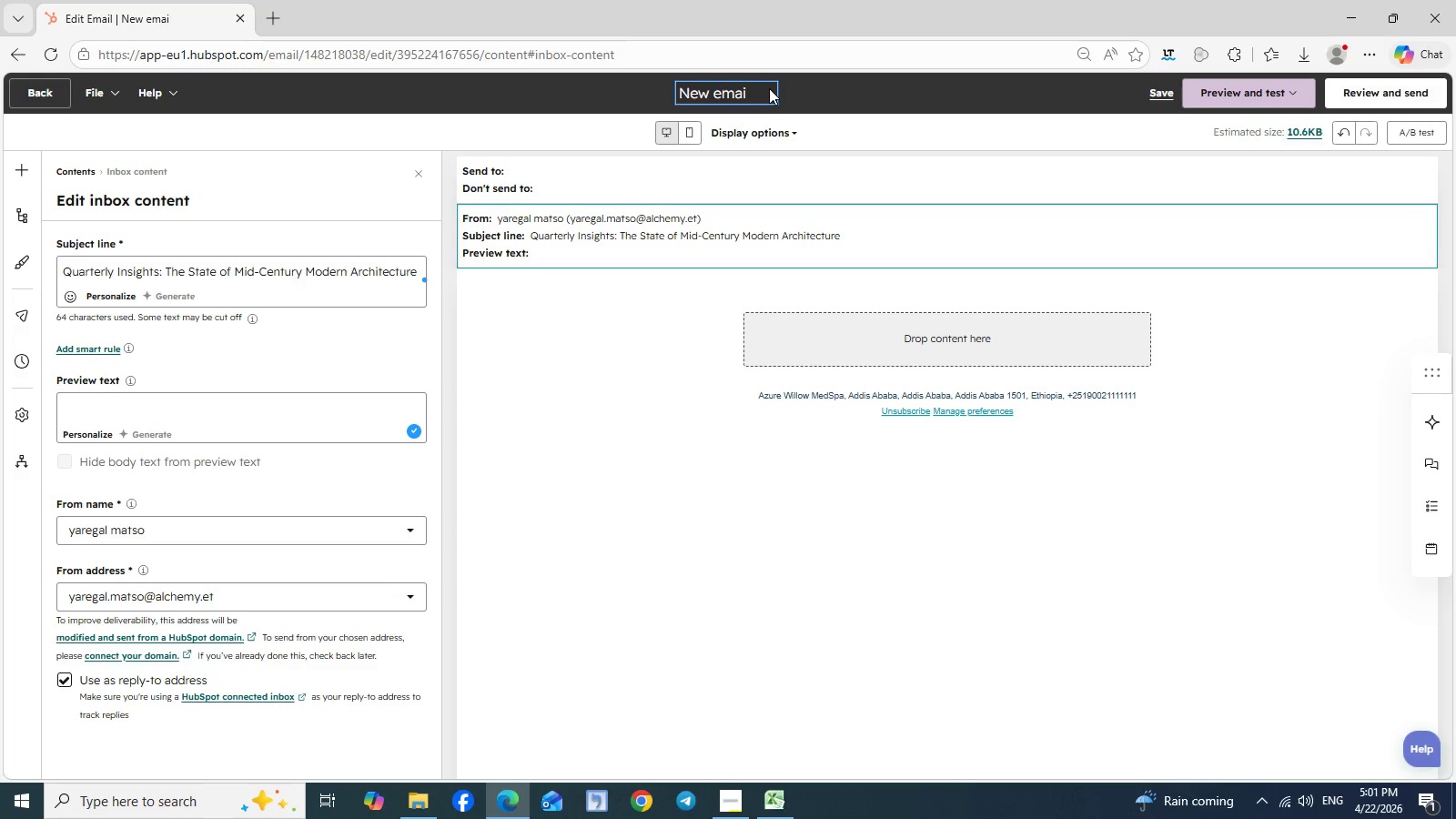 
hold_key(key=Backspace, duration=1.31)
 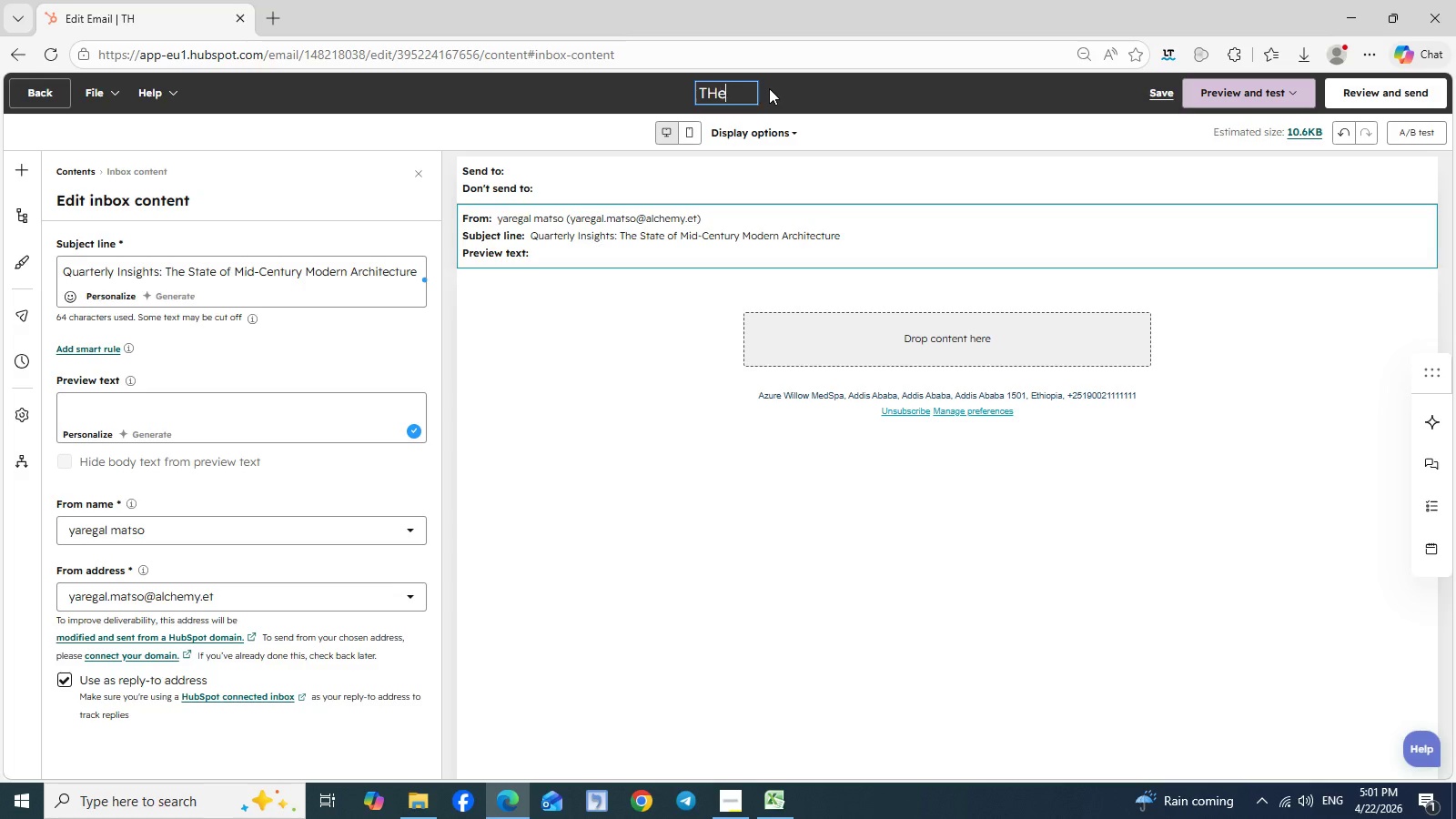 
type(THe )
key(Backspace)
key(Backspace)
key(Backspace)
type(he  Monthly Market Updae)
 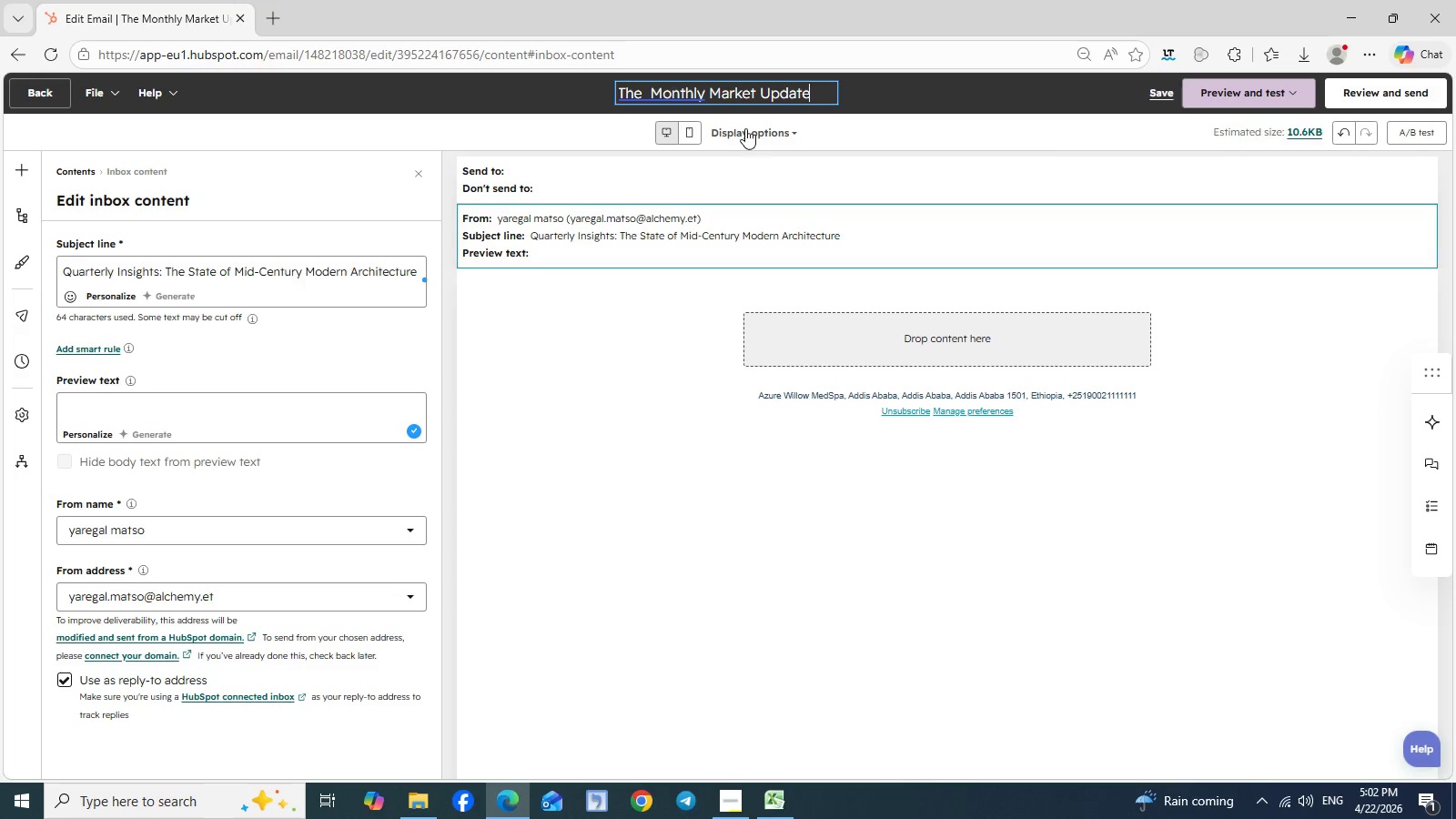 
left_click([671, 90])
 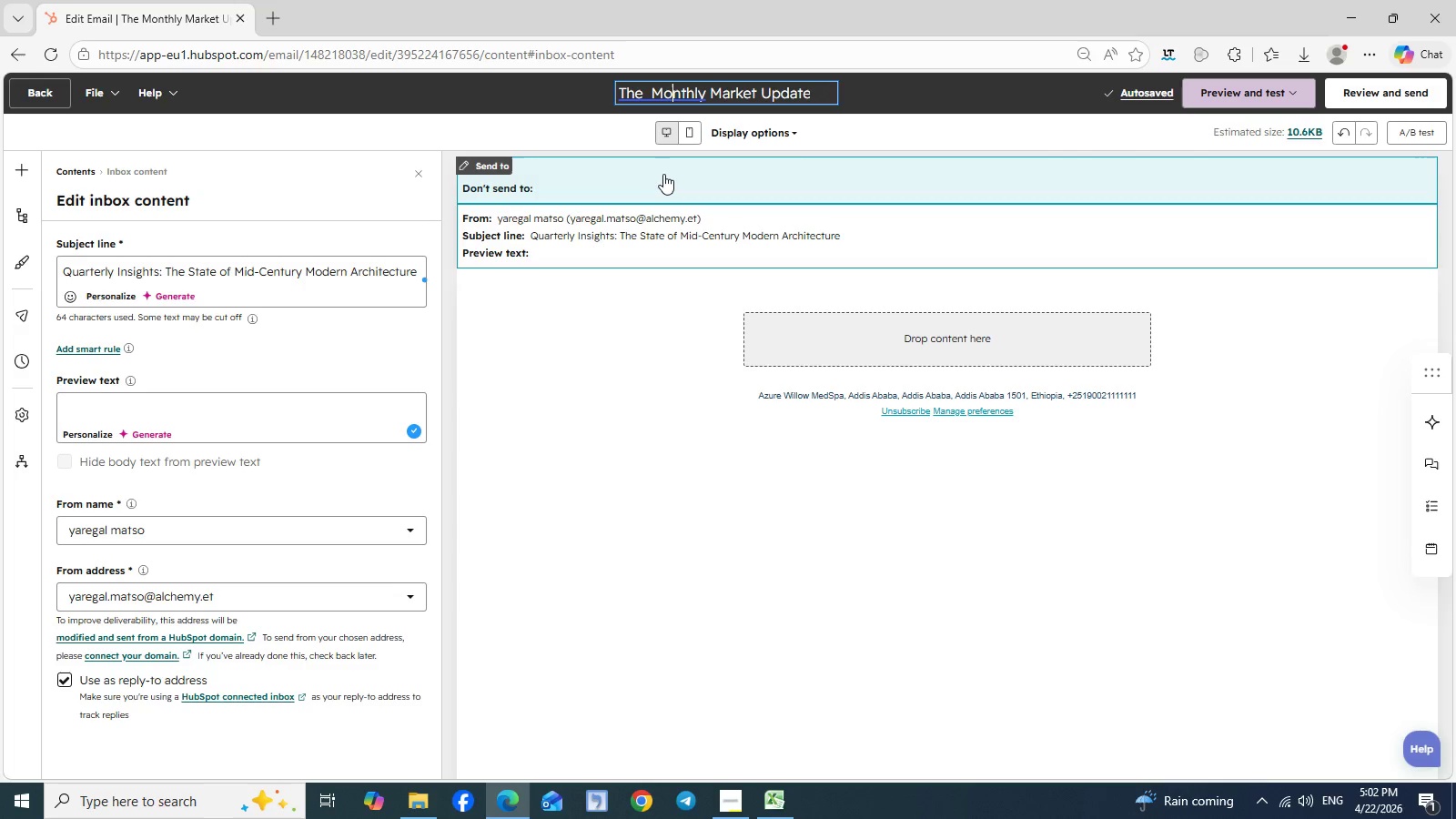 
left_click([663, 174])
 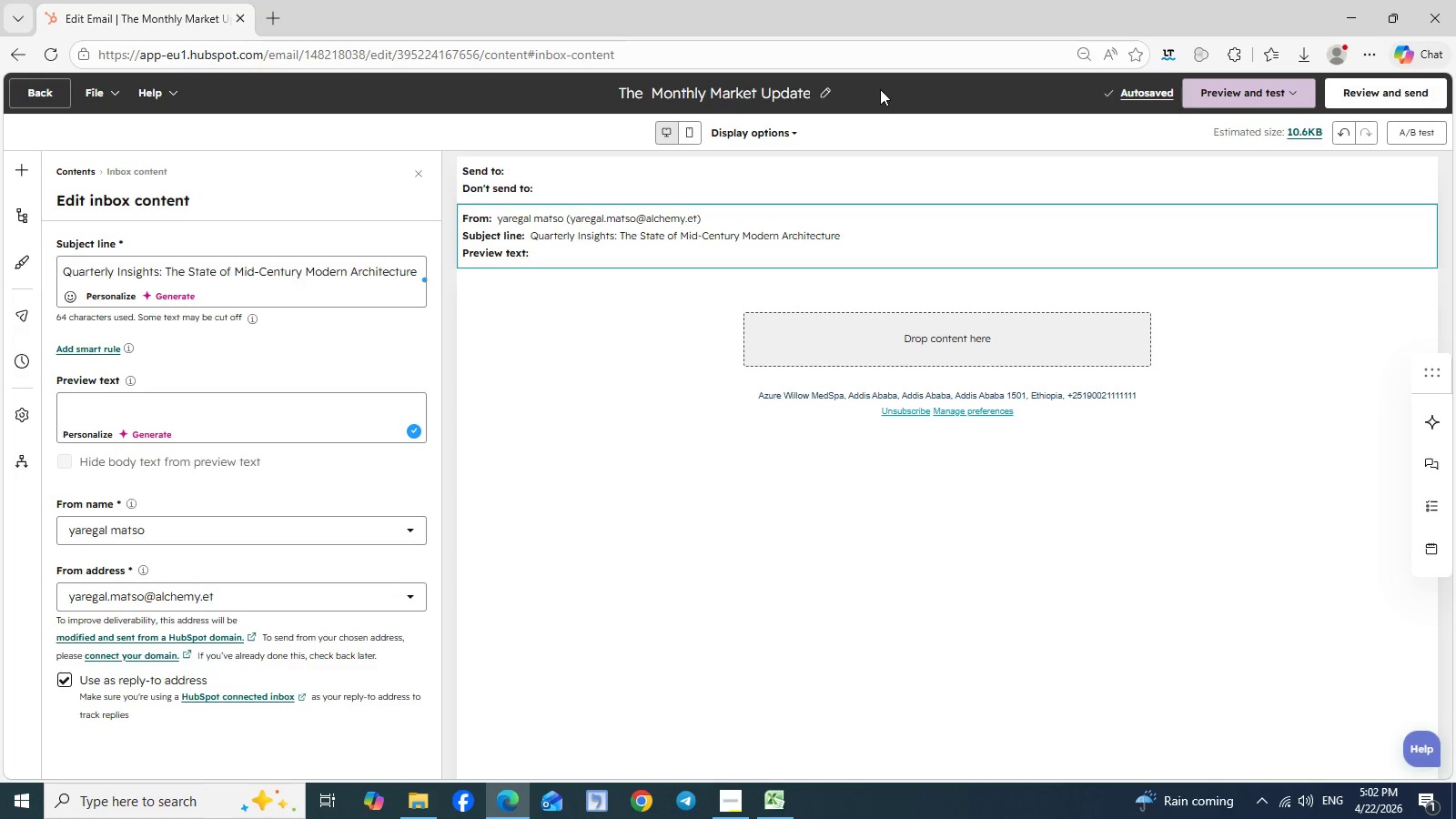 
left_click([880, 89])
 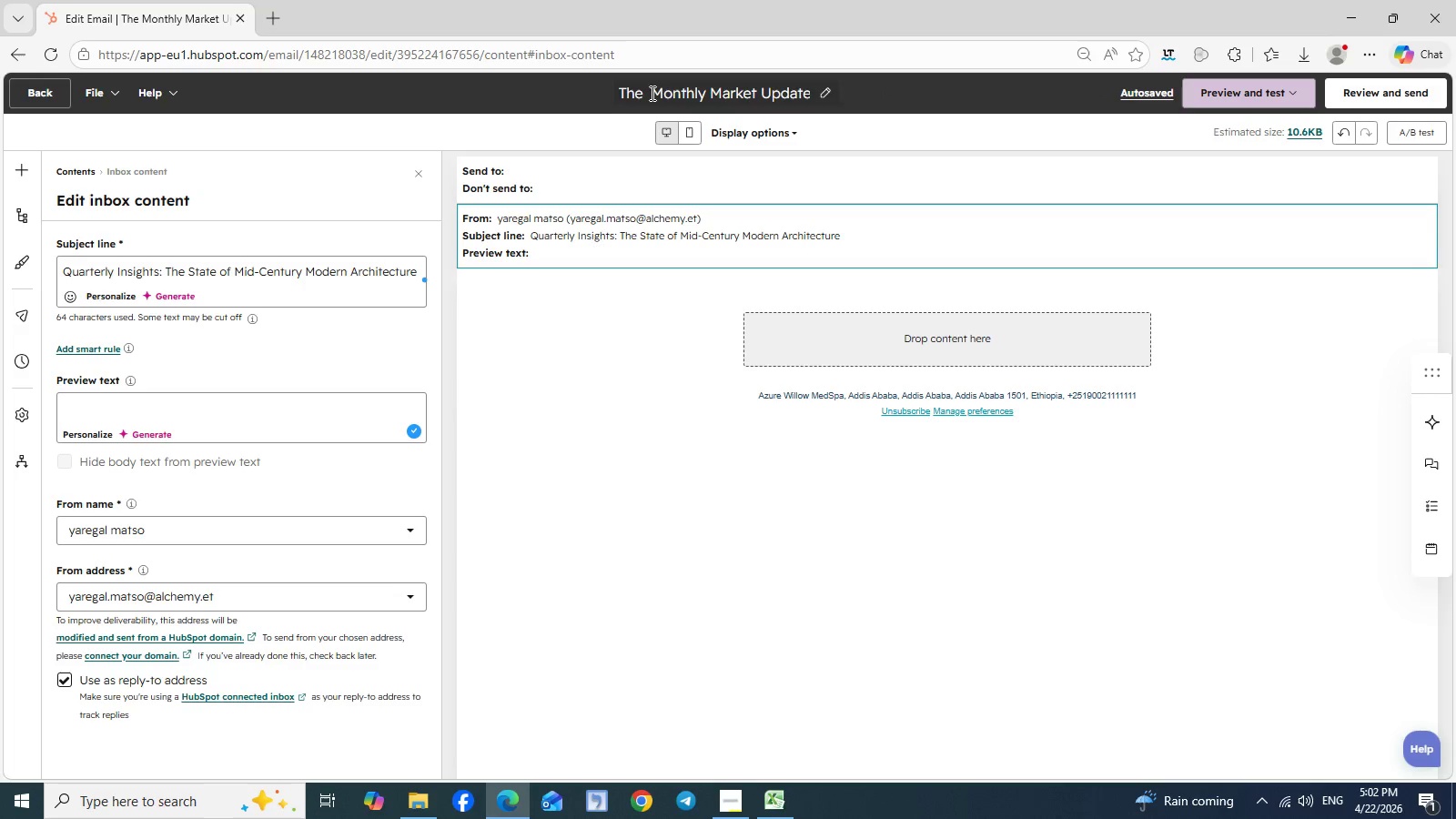 
left_click([651, 93])
 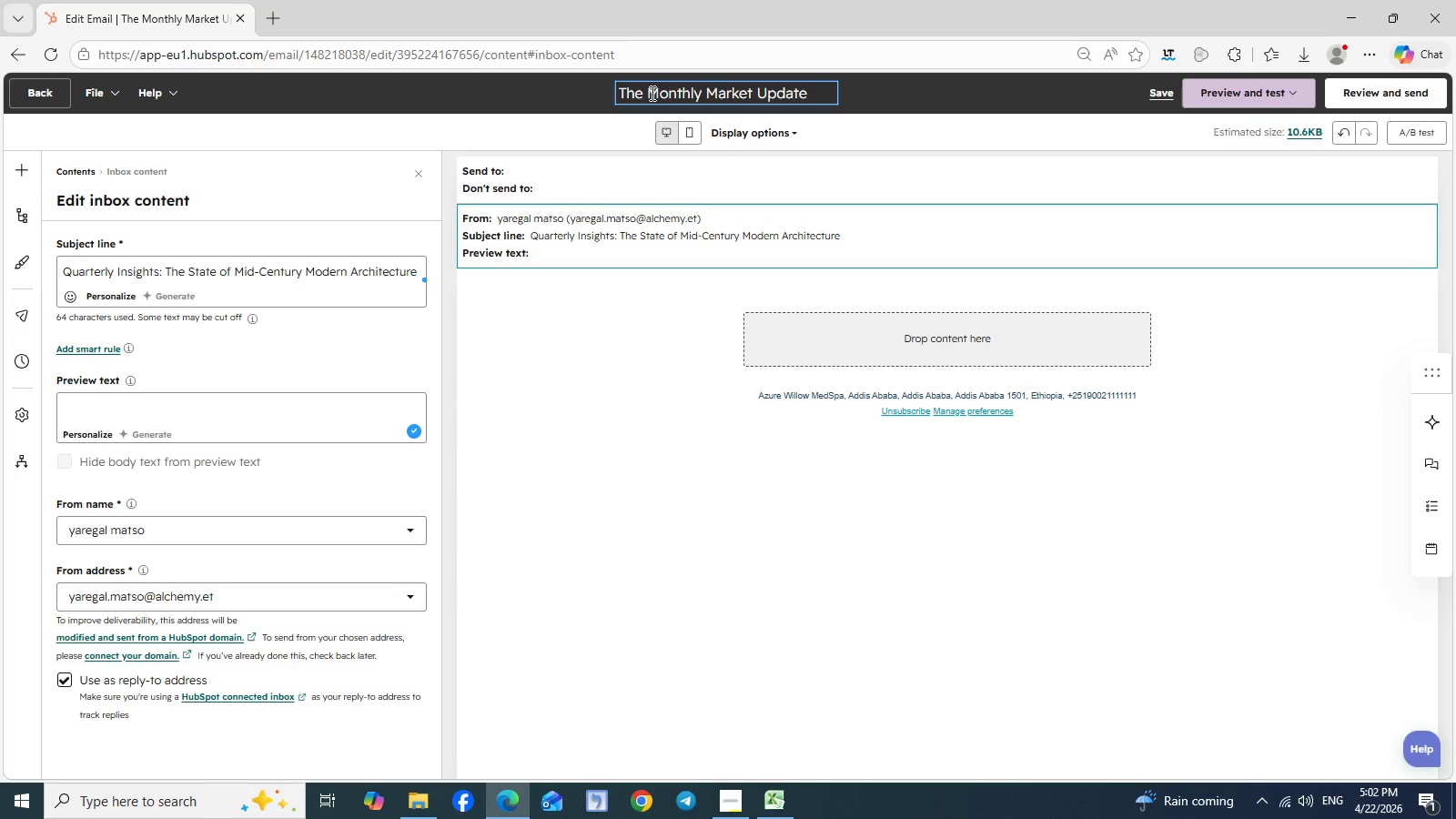 
key(Backspace)
 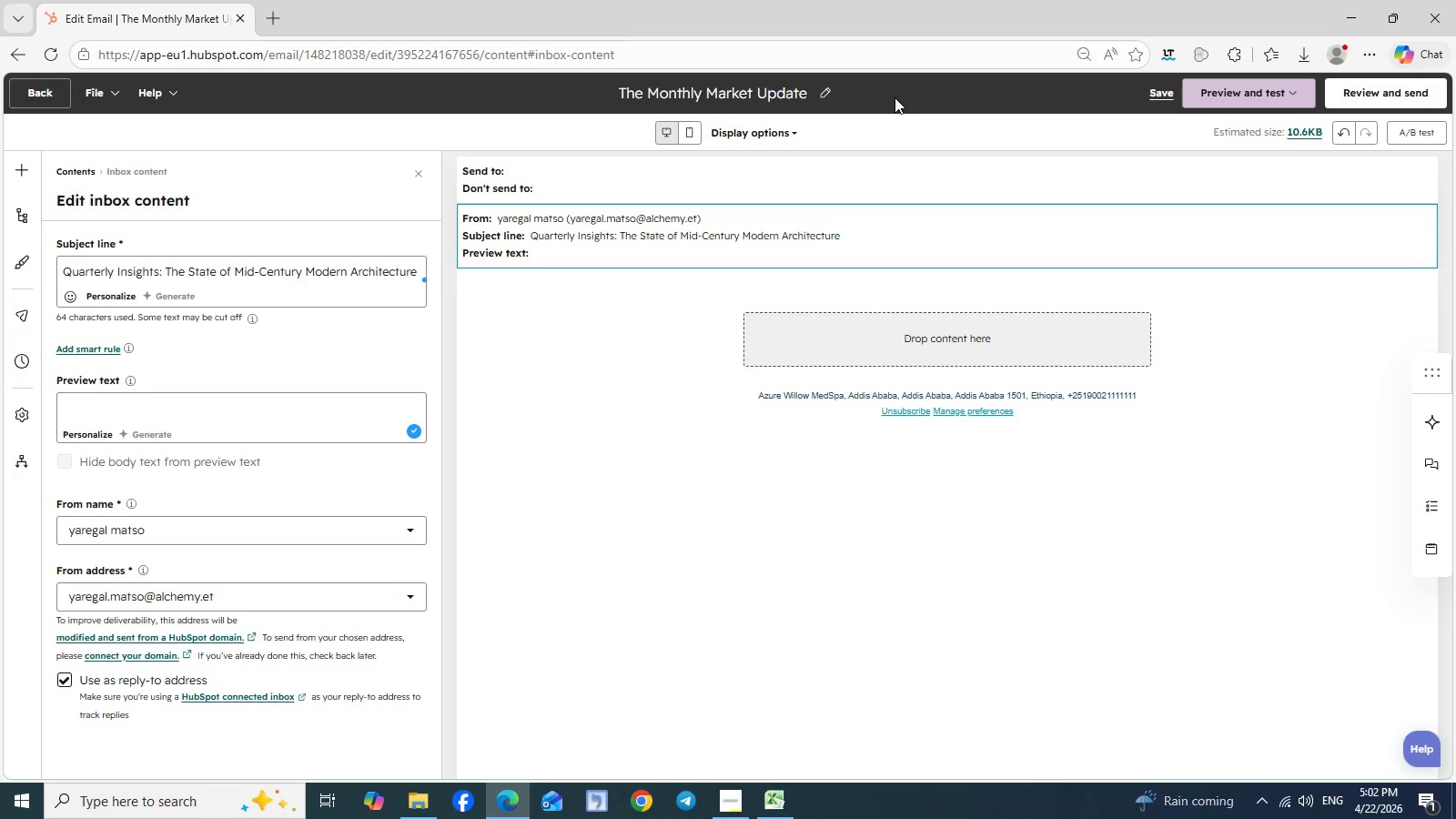 
left_click([895, 97])
 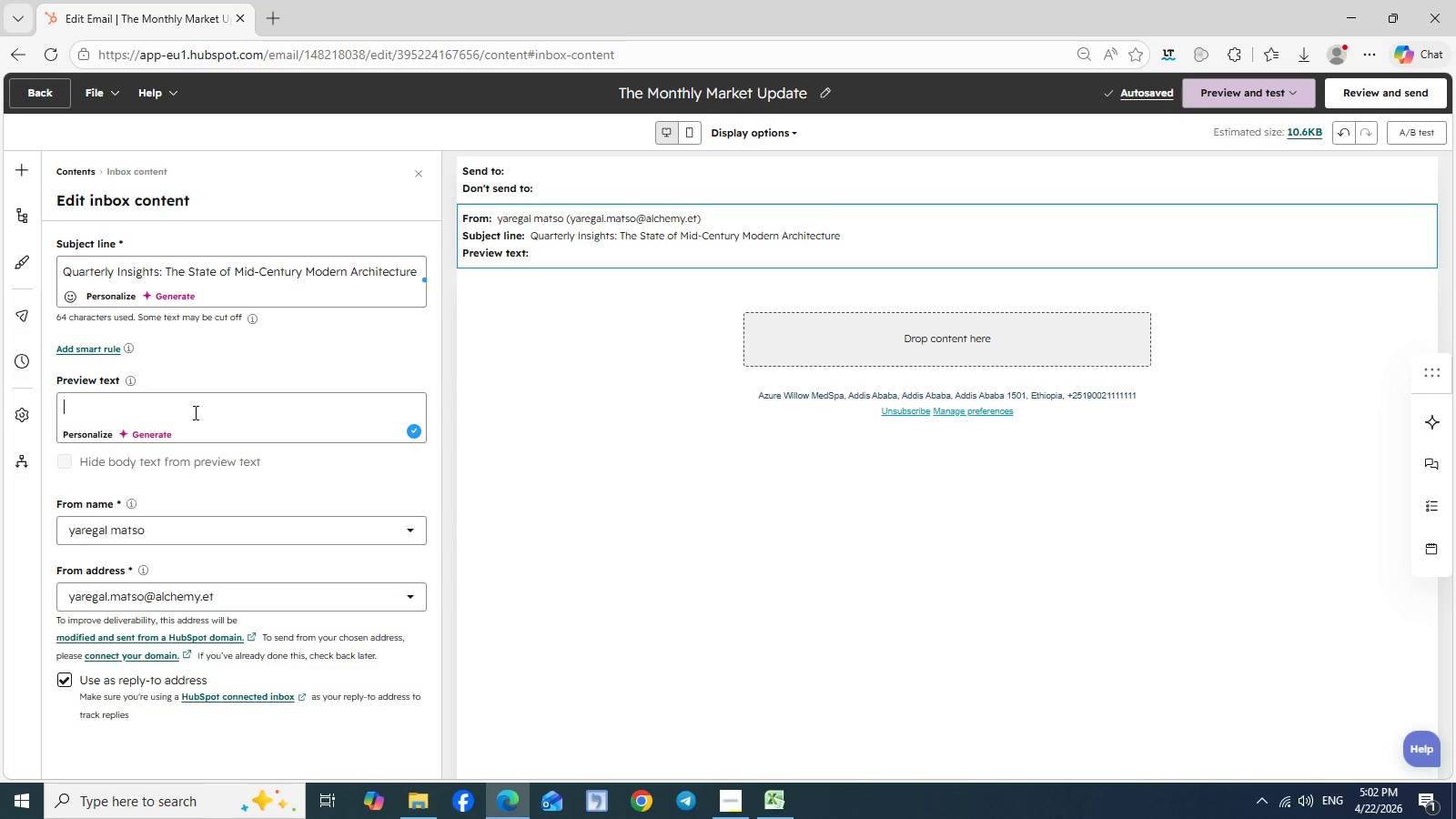 
left_click([194, 412])
 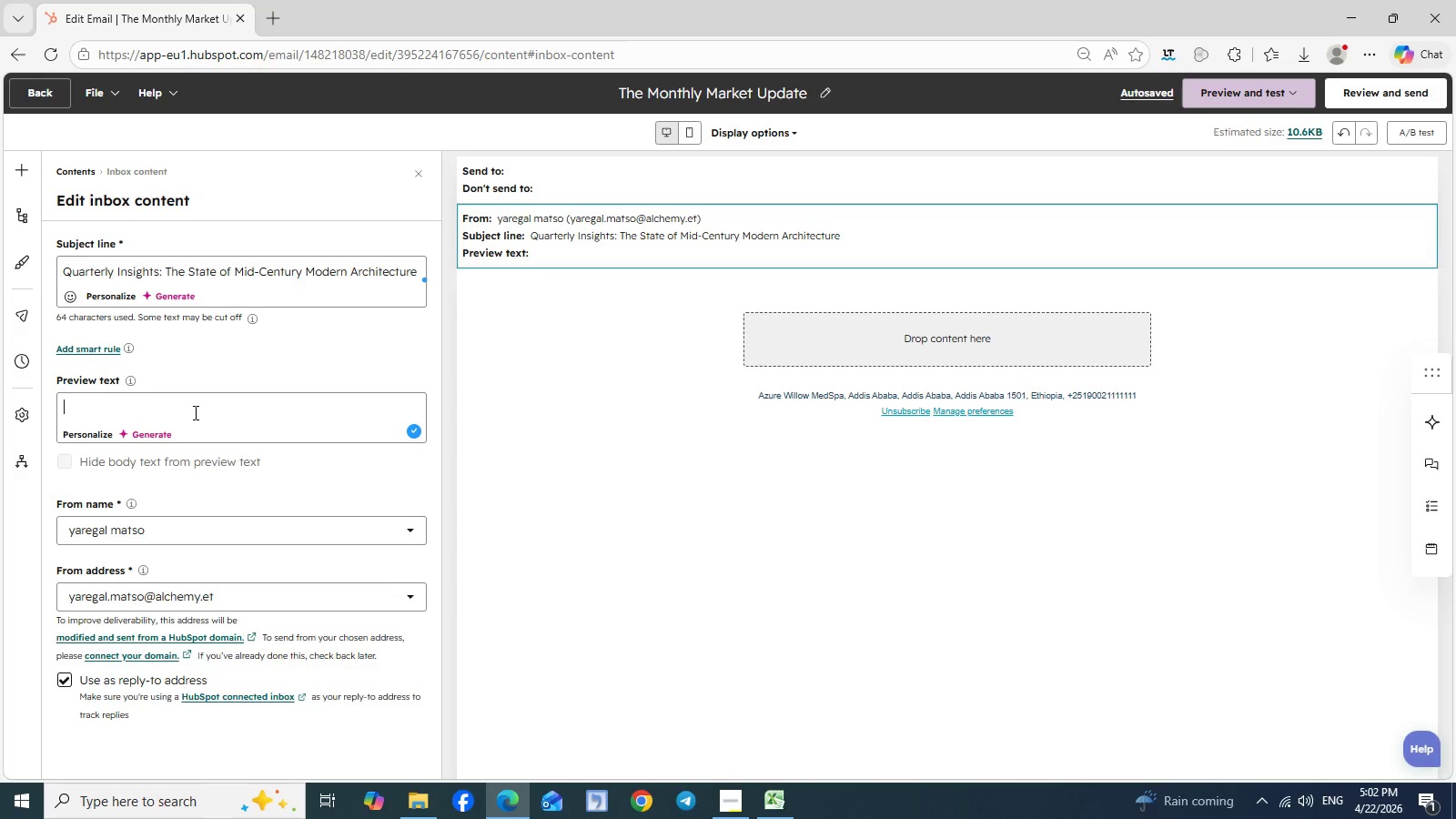 
type(A look at current mrket )
 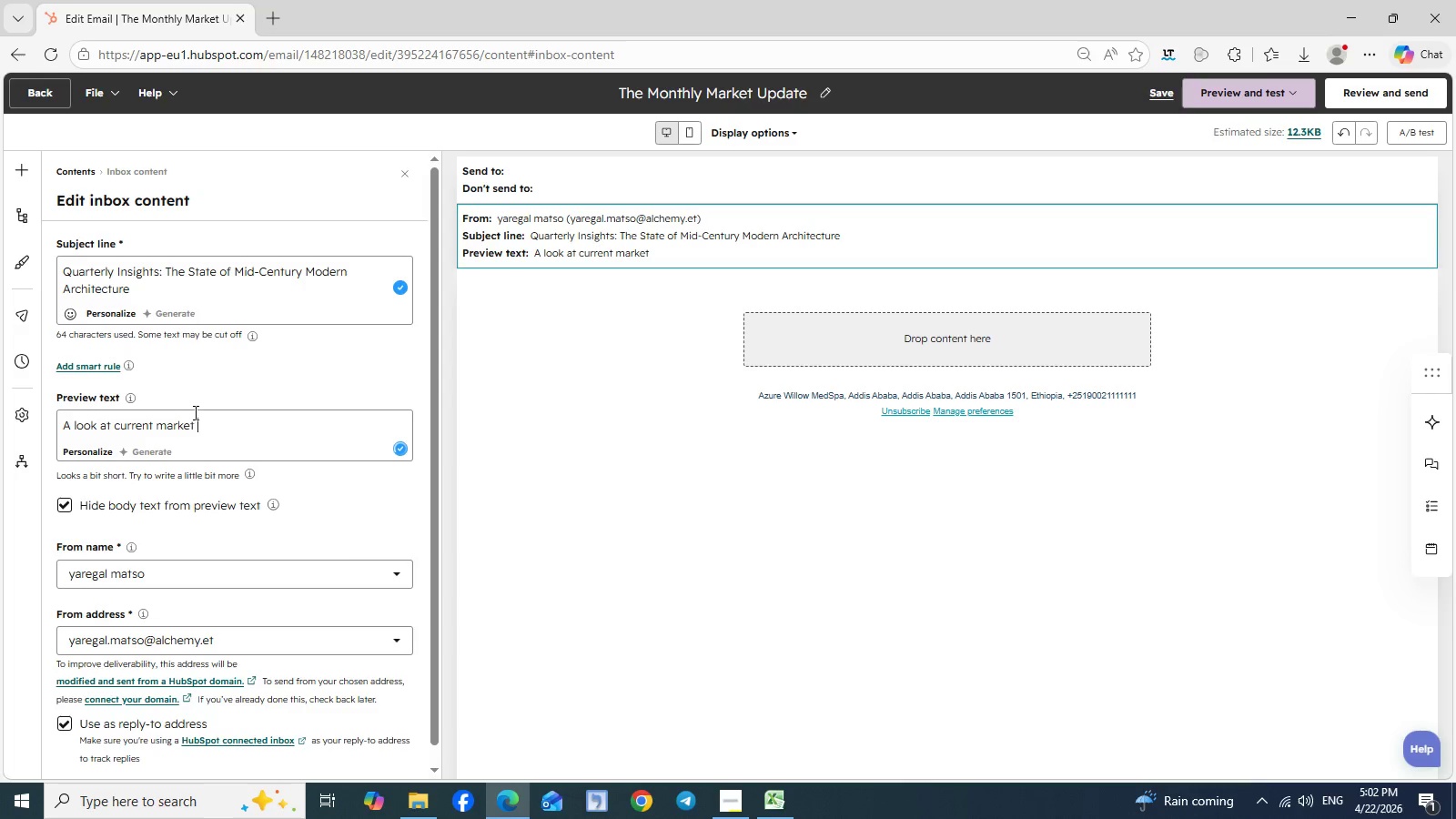 
type(trends and this )
 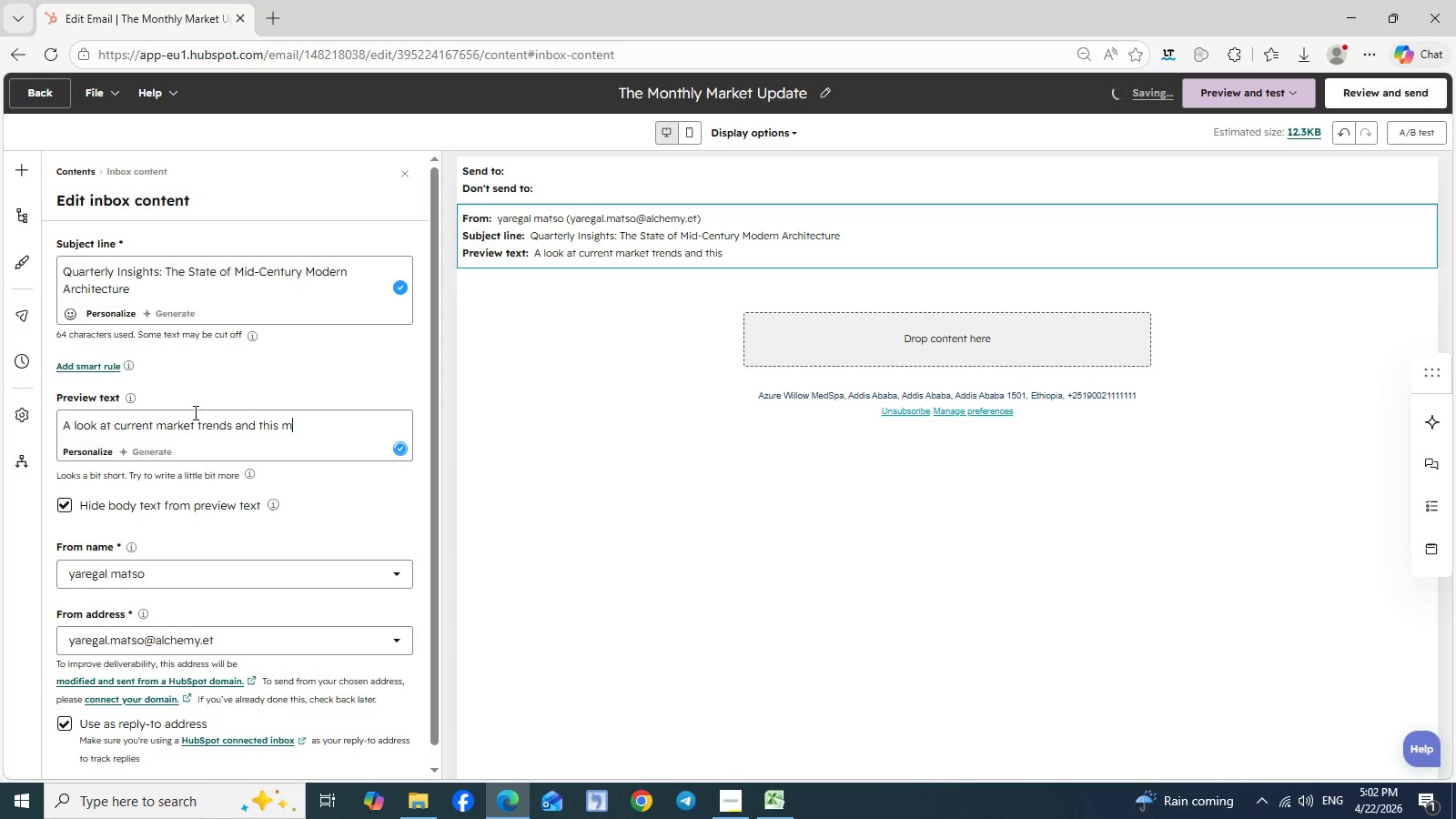 
type(month's )
 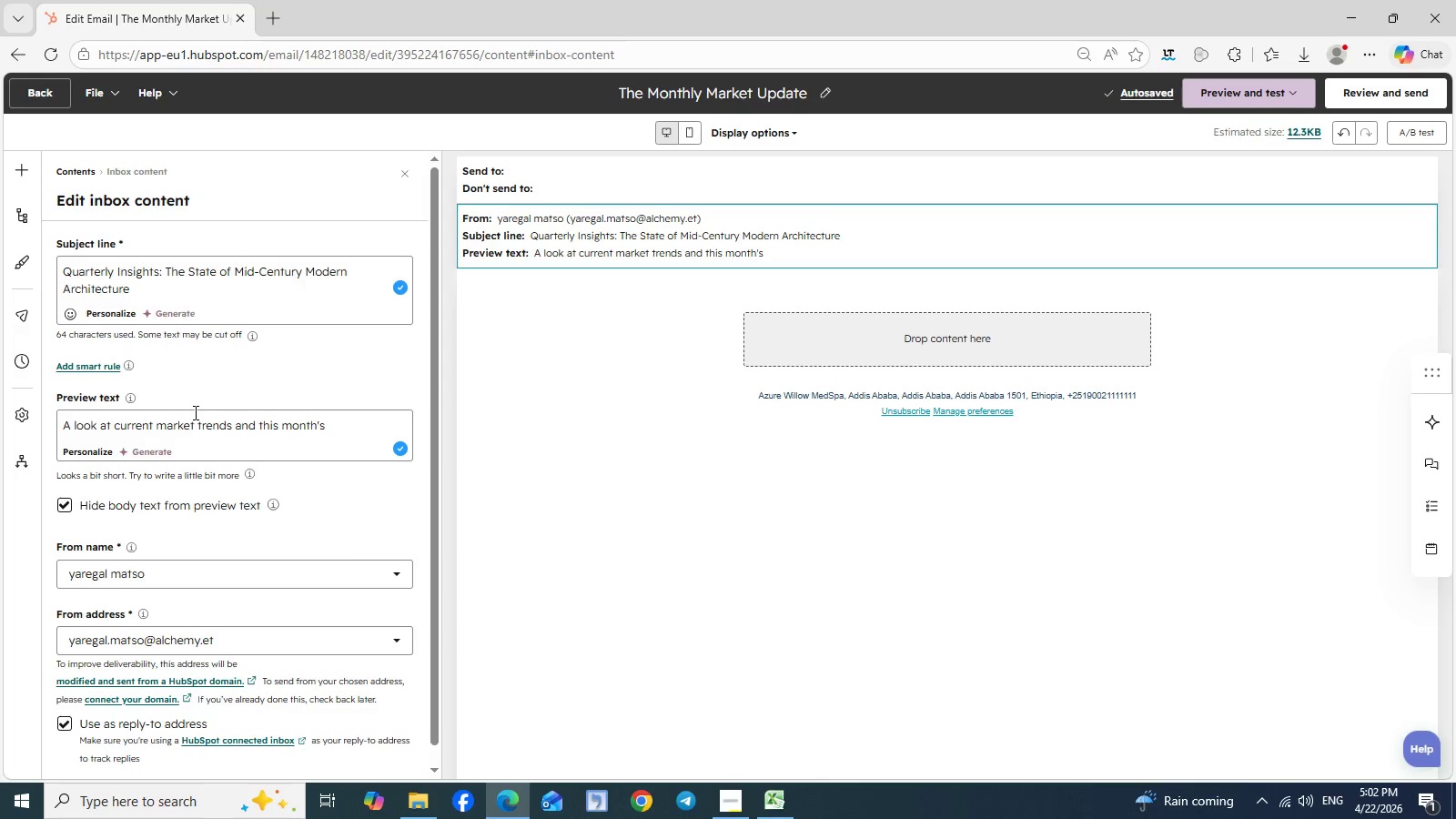 
wait(8.06)
 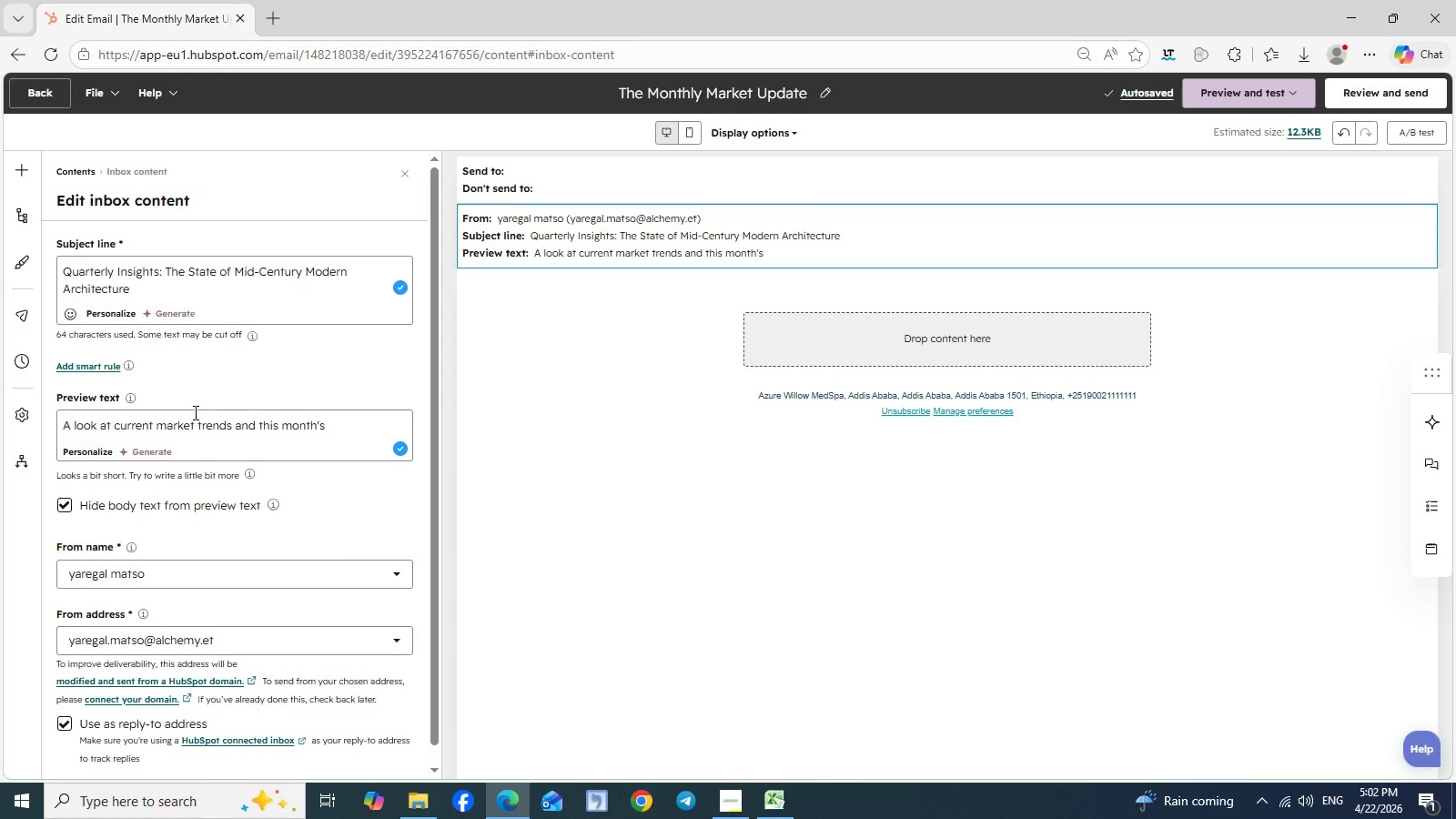 
key(Backspace)
type( featured archit)
 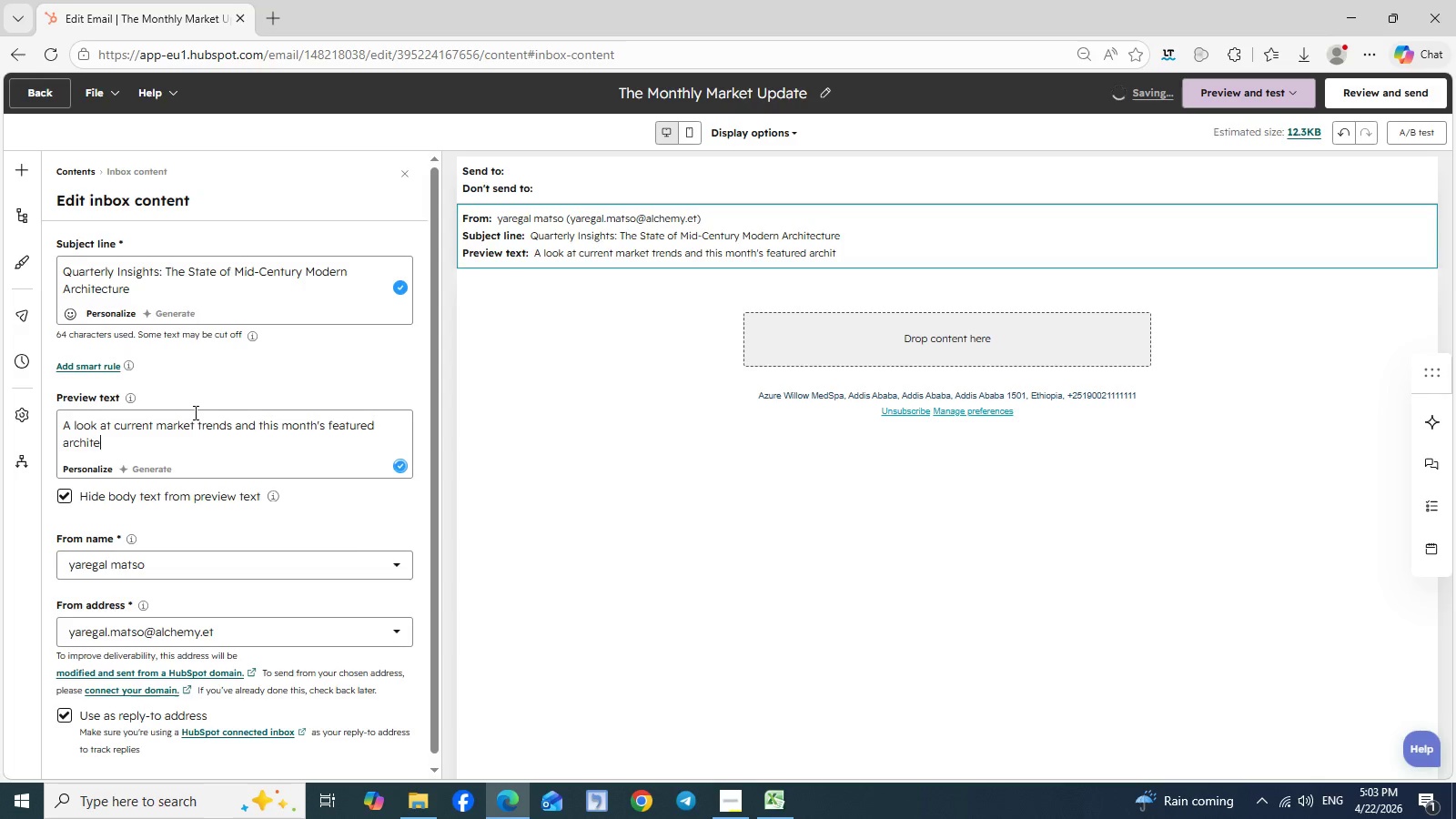 
type(ectural gem.)
 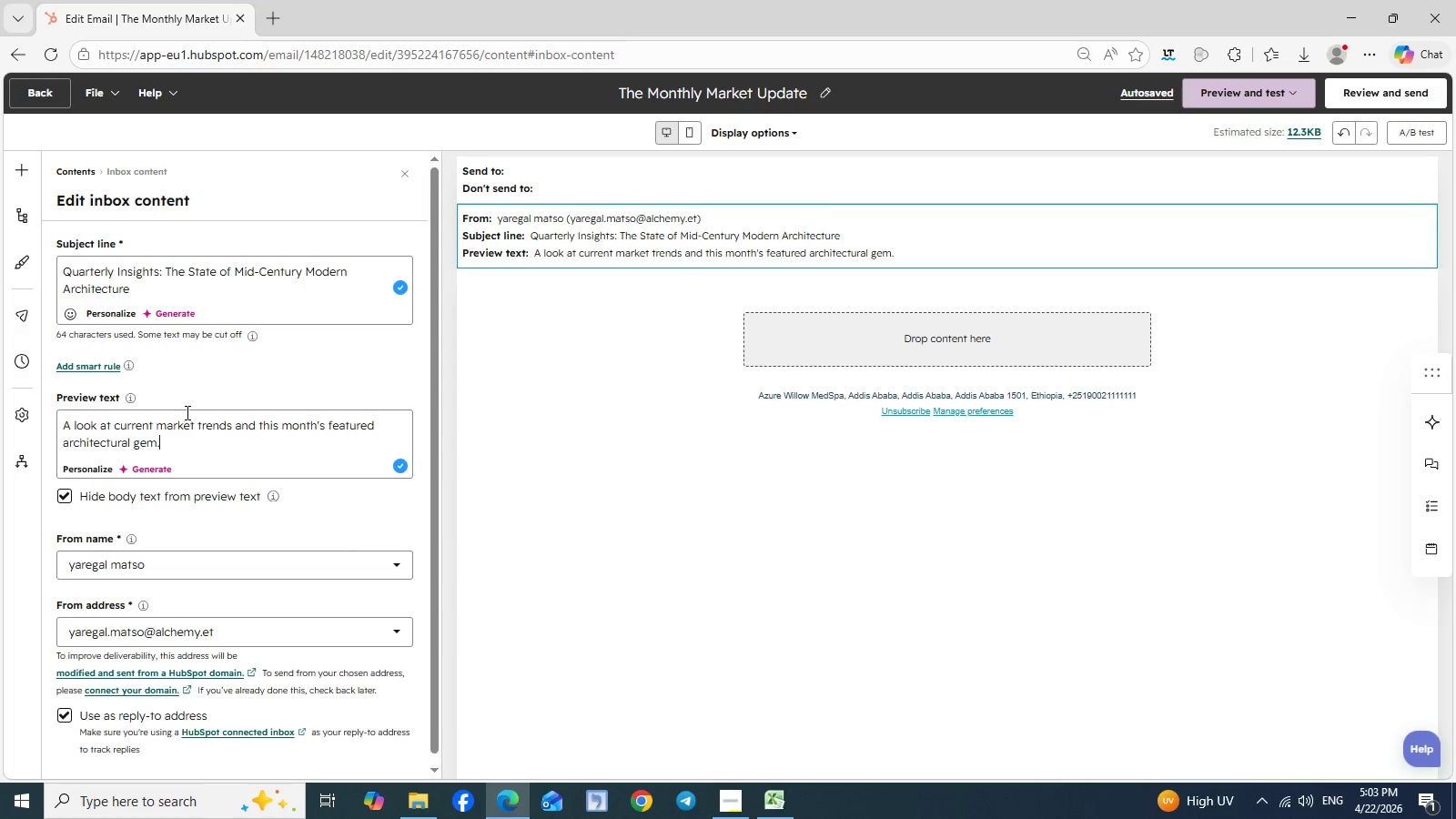 
wait(16.91)
 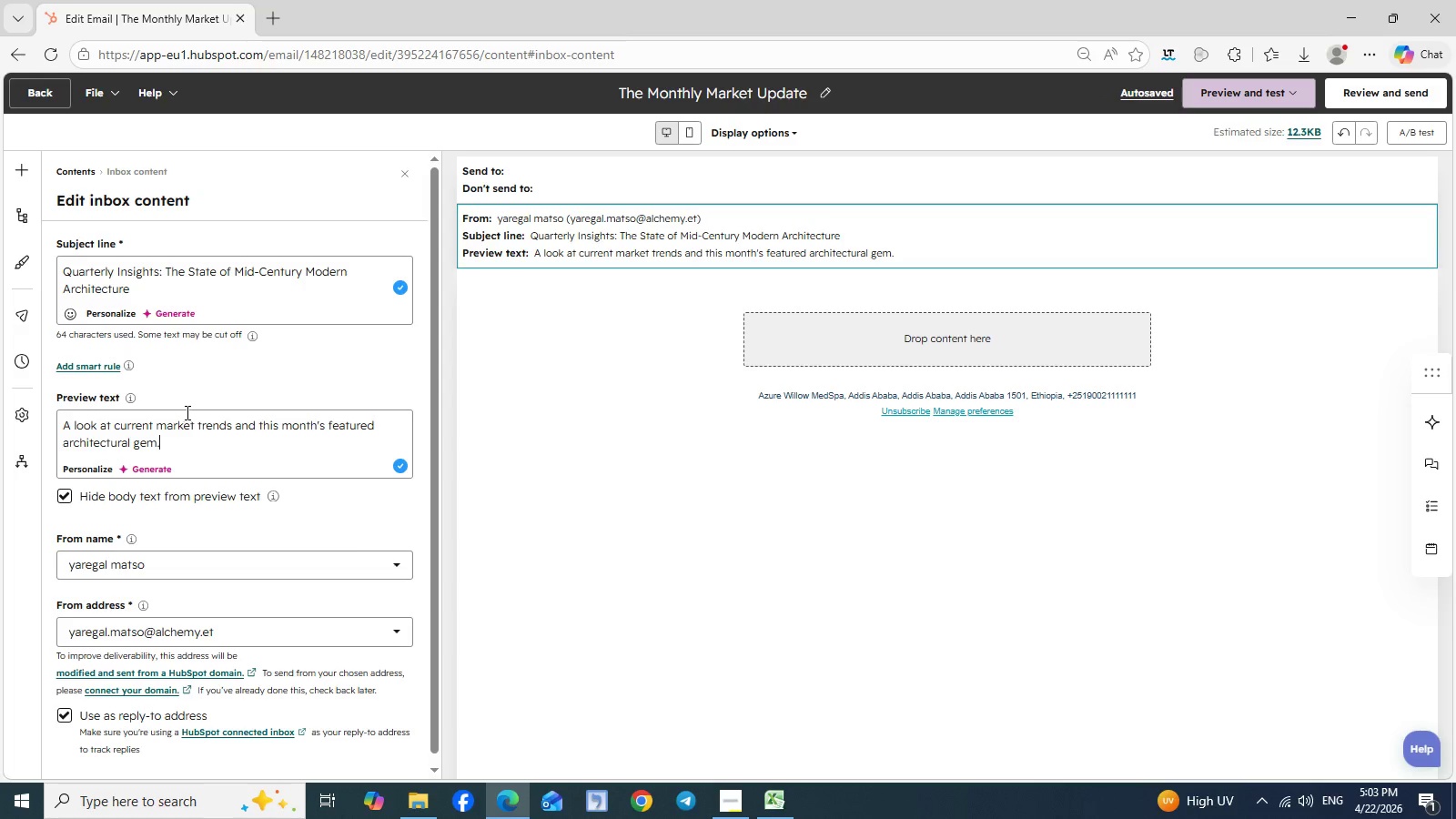 
left_click([938, 346])
 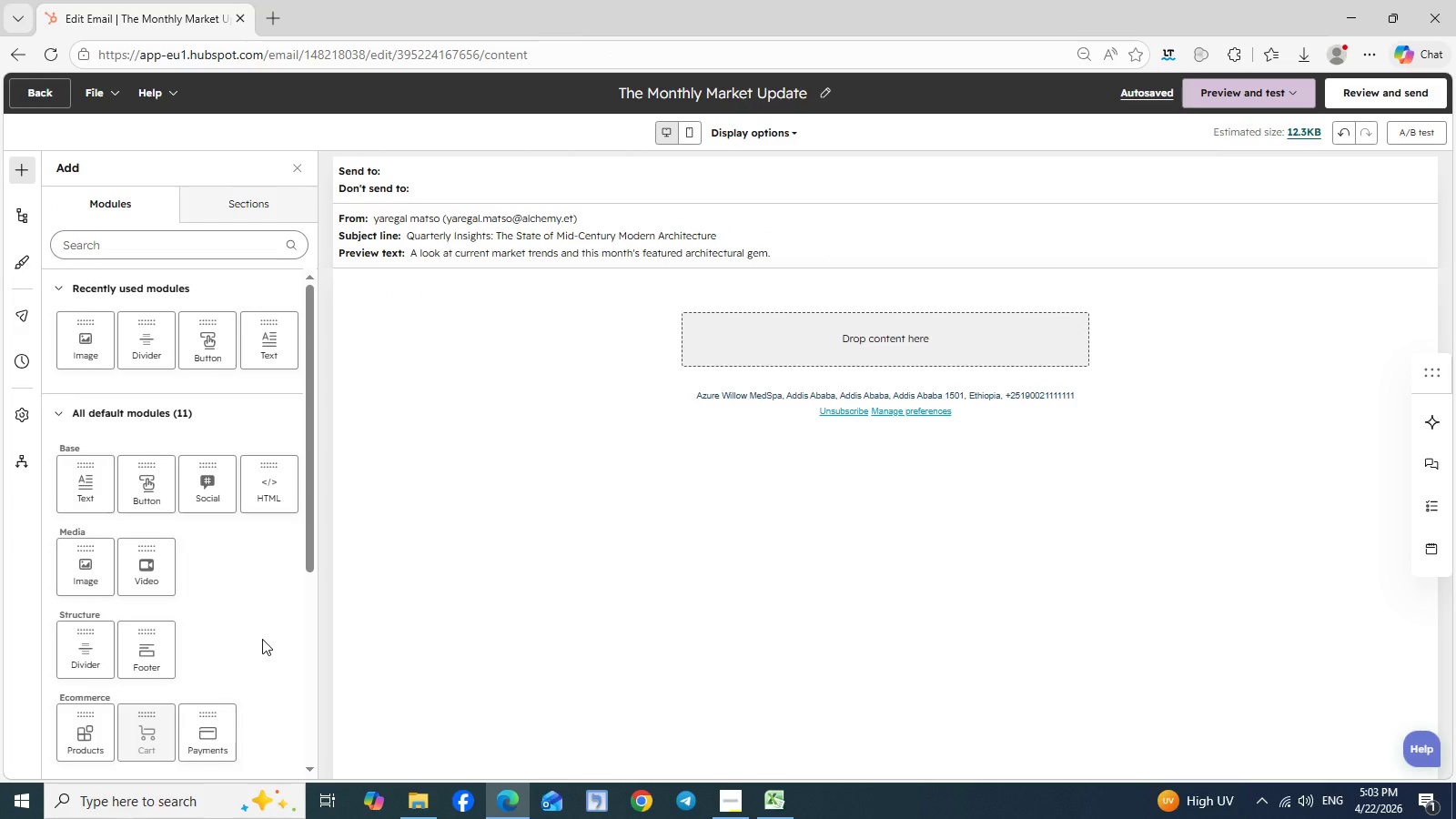 
wait(6.91)
 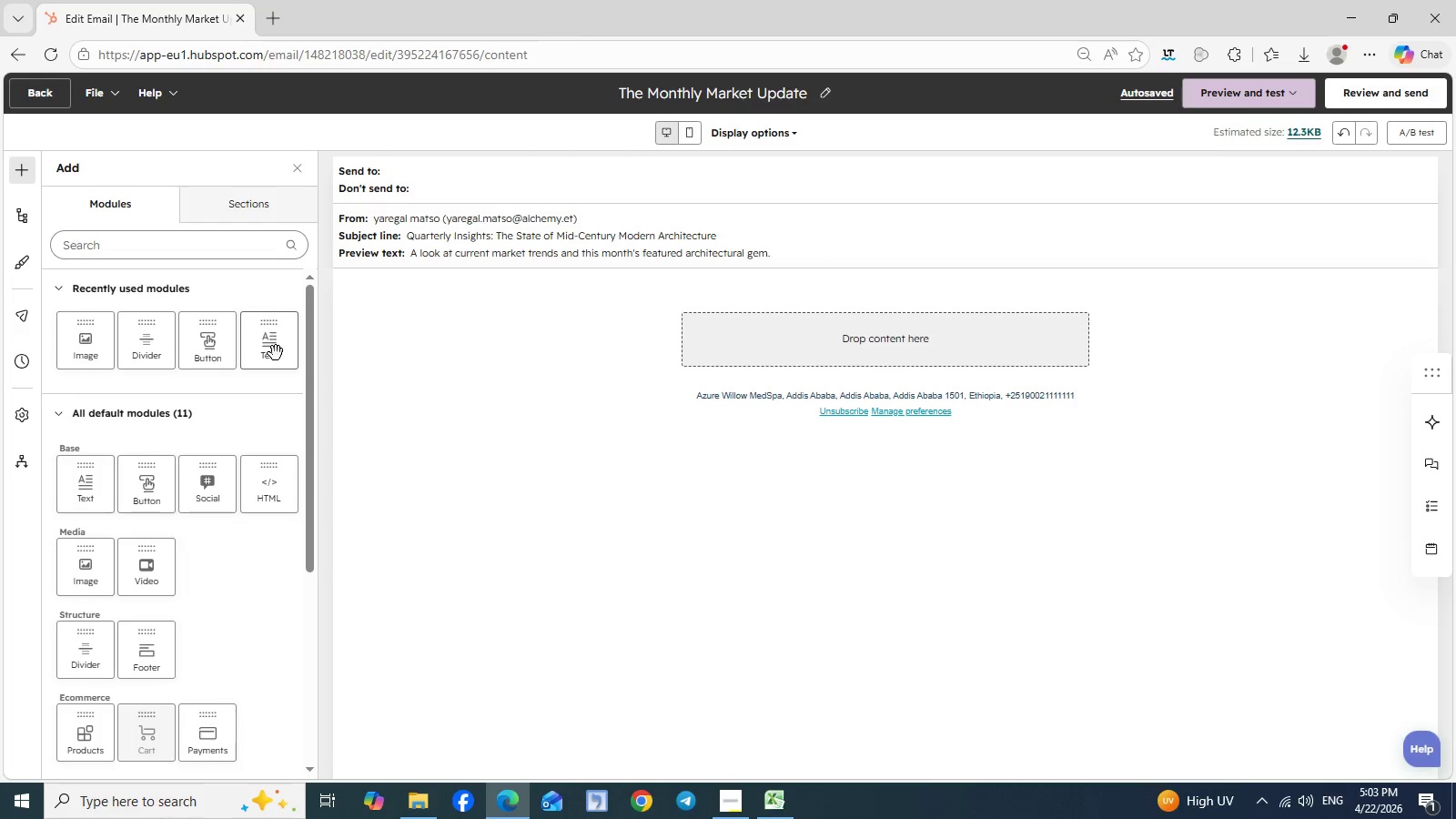 
scroll: coordinate [262, 639], scroll_direction: none, amount: 0.0
 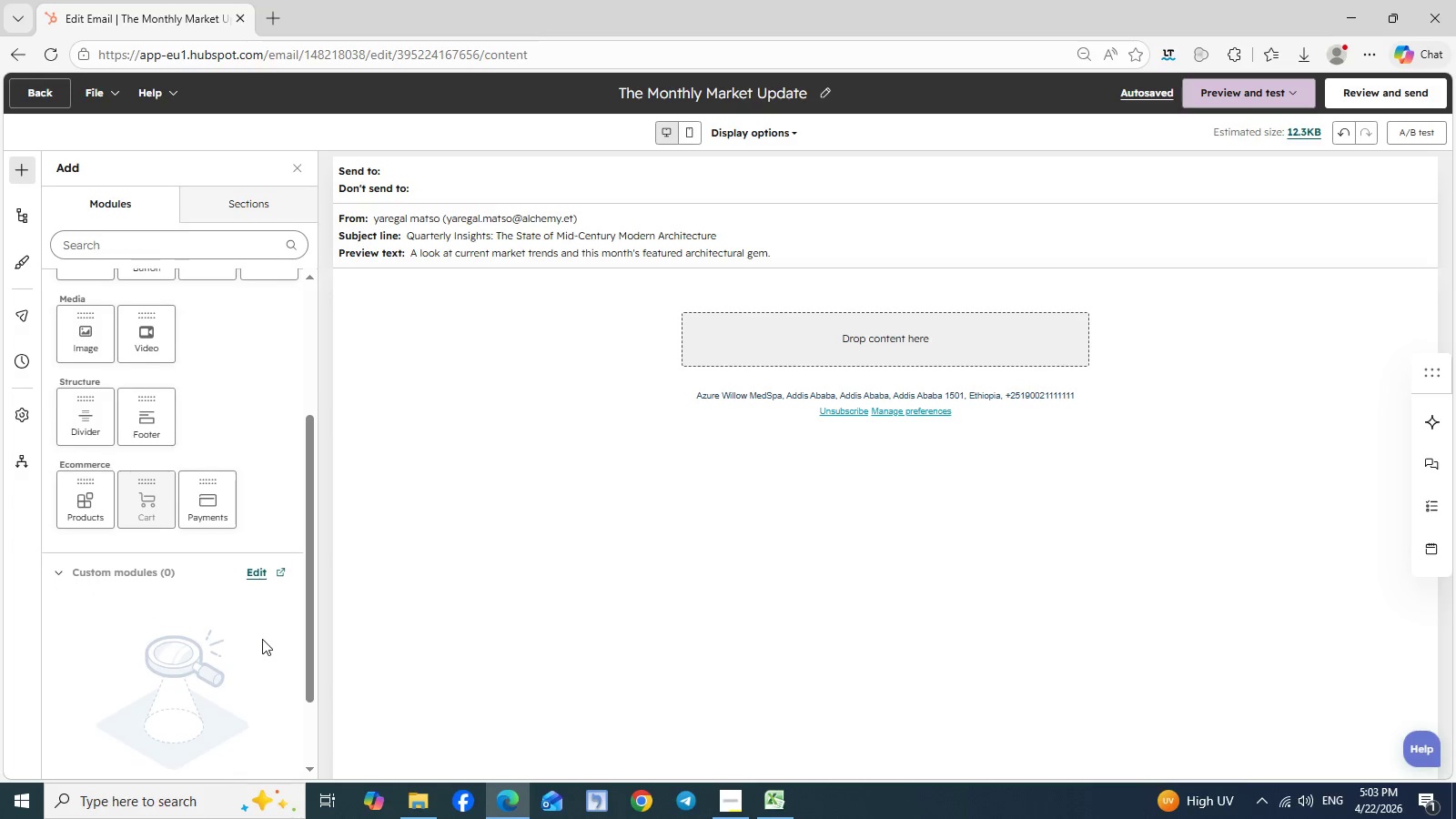 
scroll: coordinate [262, 639], scroll_direction: down, amount: 2.0
 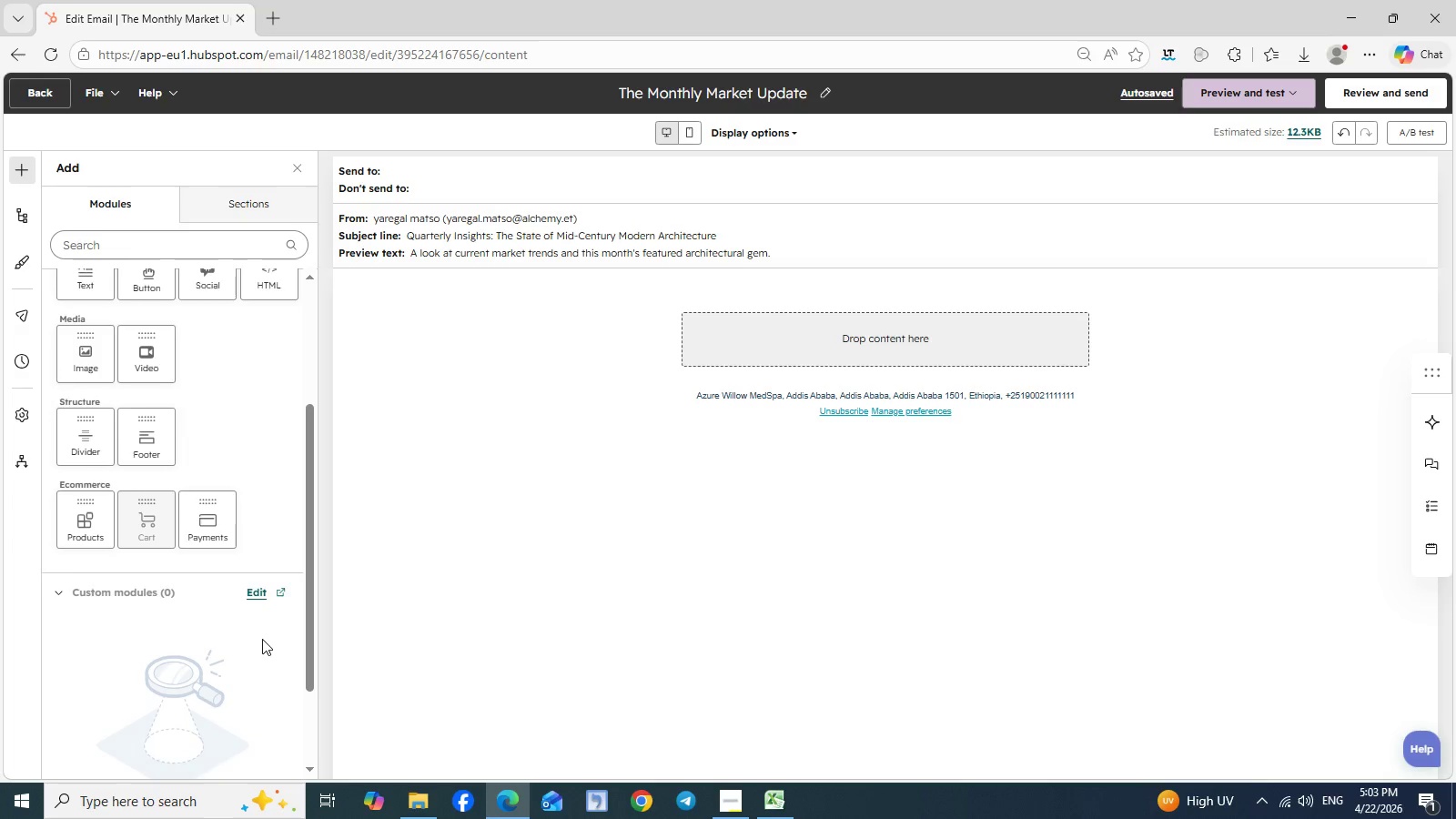 
scroll: coordinate [262, 639], scroll_direction: up, amount: 2.0
 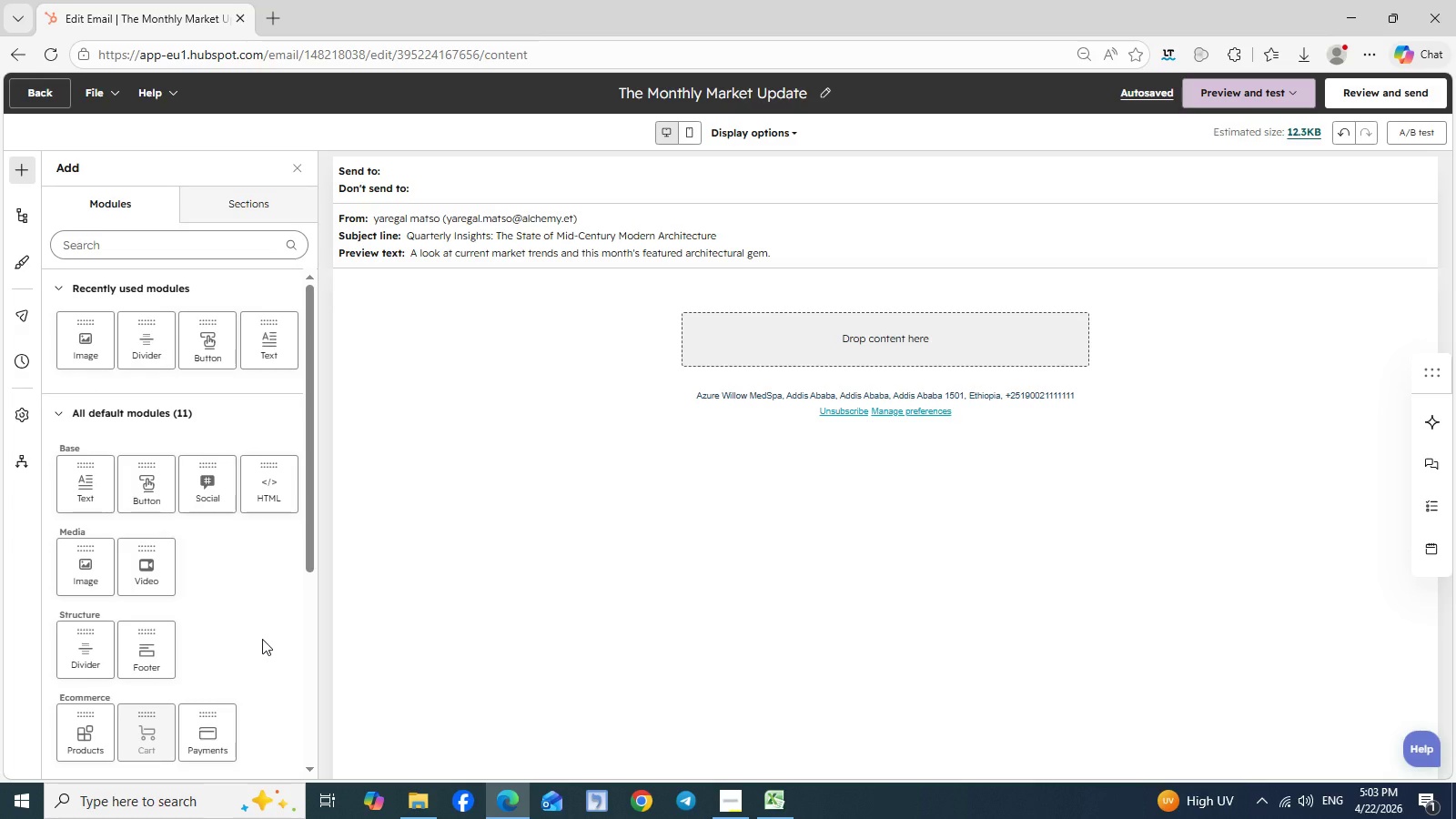 
scroll: coordinate [262, 639], scroll_direction: none, amount: 0.0
 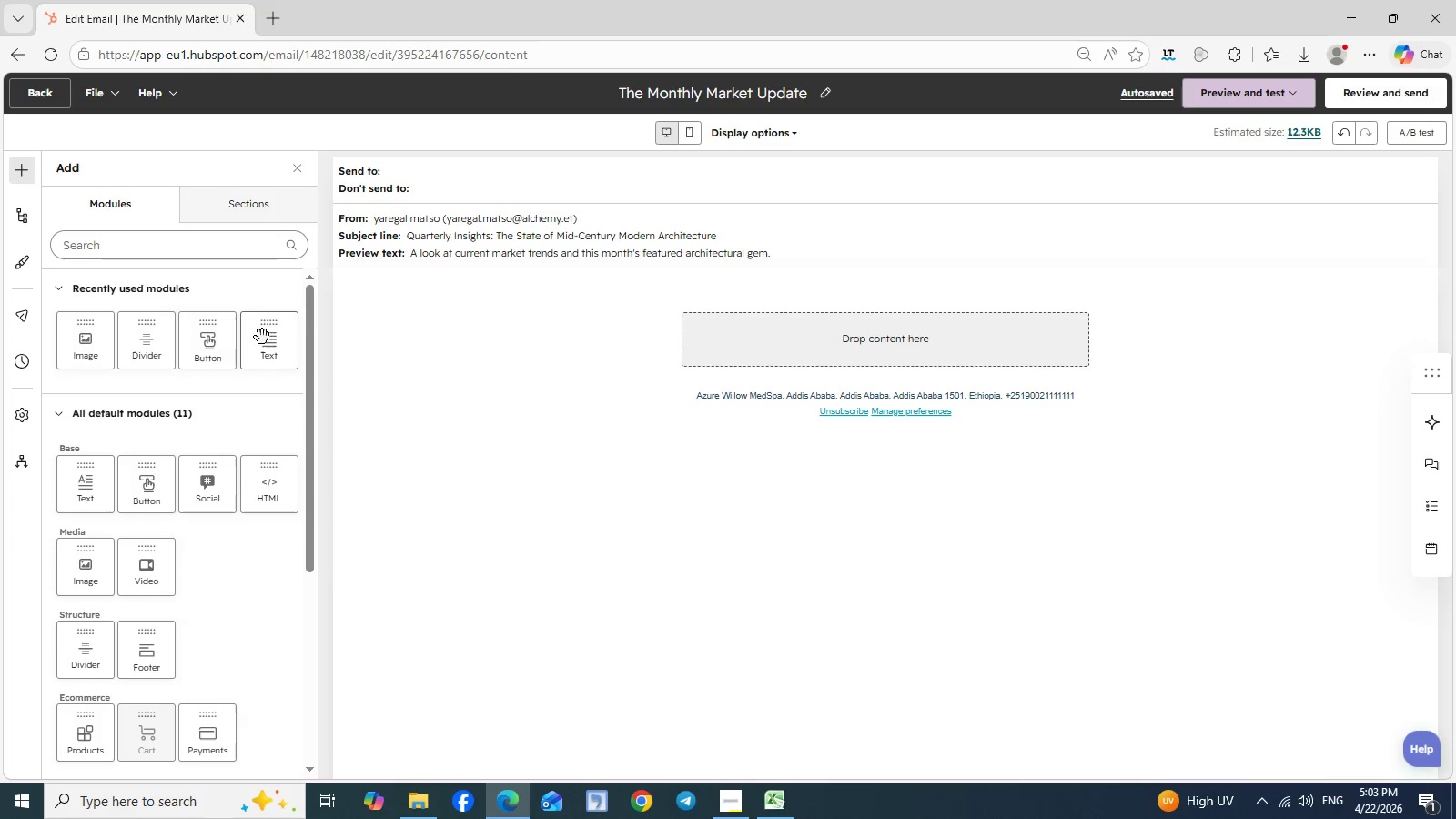 
left_click_drag(start_coordinate=[258, 337], to_coordinate=[767, 336])
 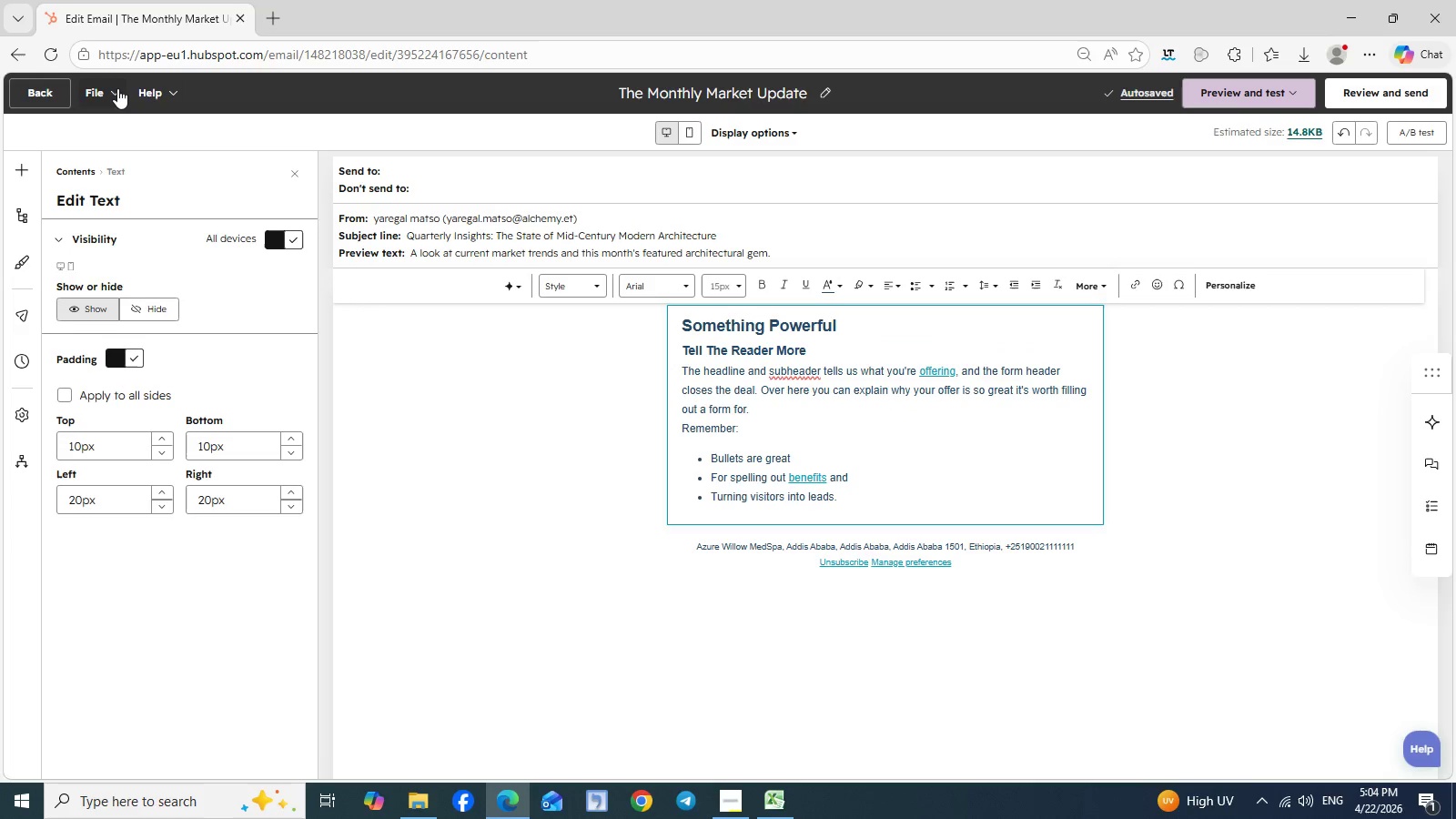 
left_click([117, 88])
 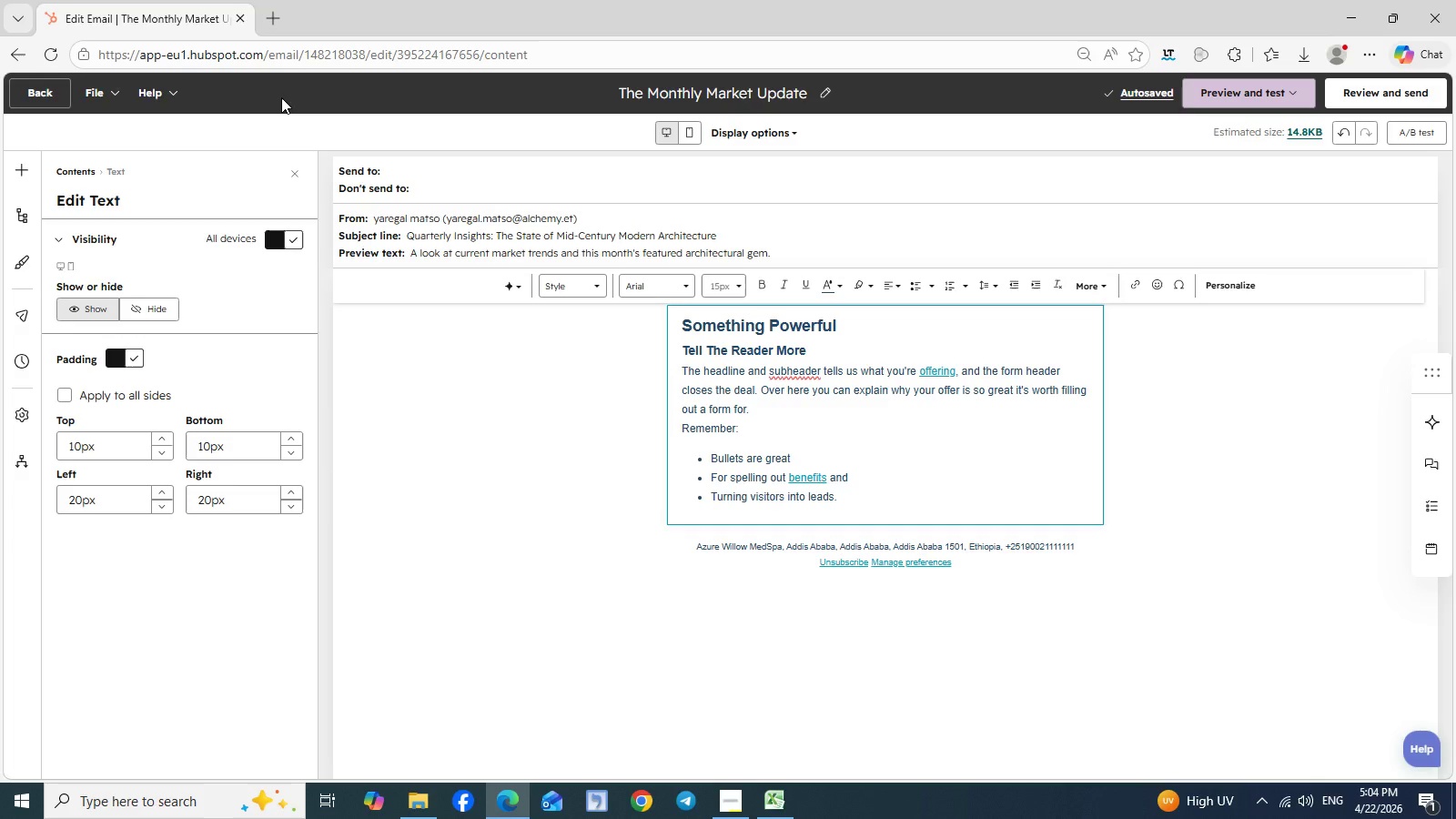 
left_click([281, 97])
 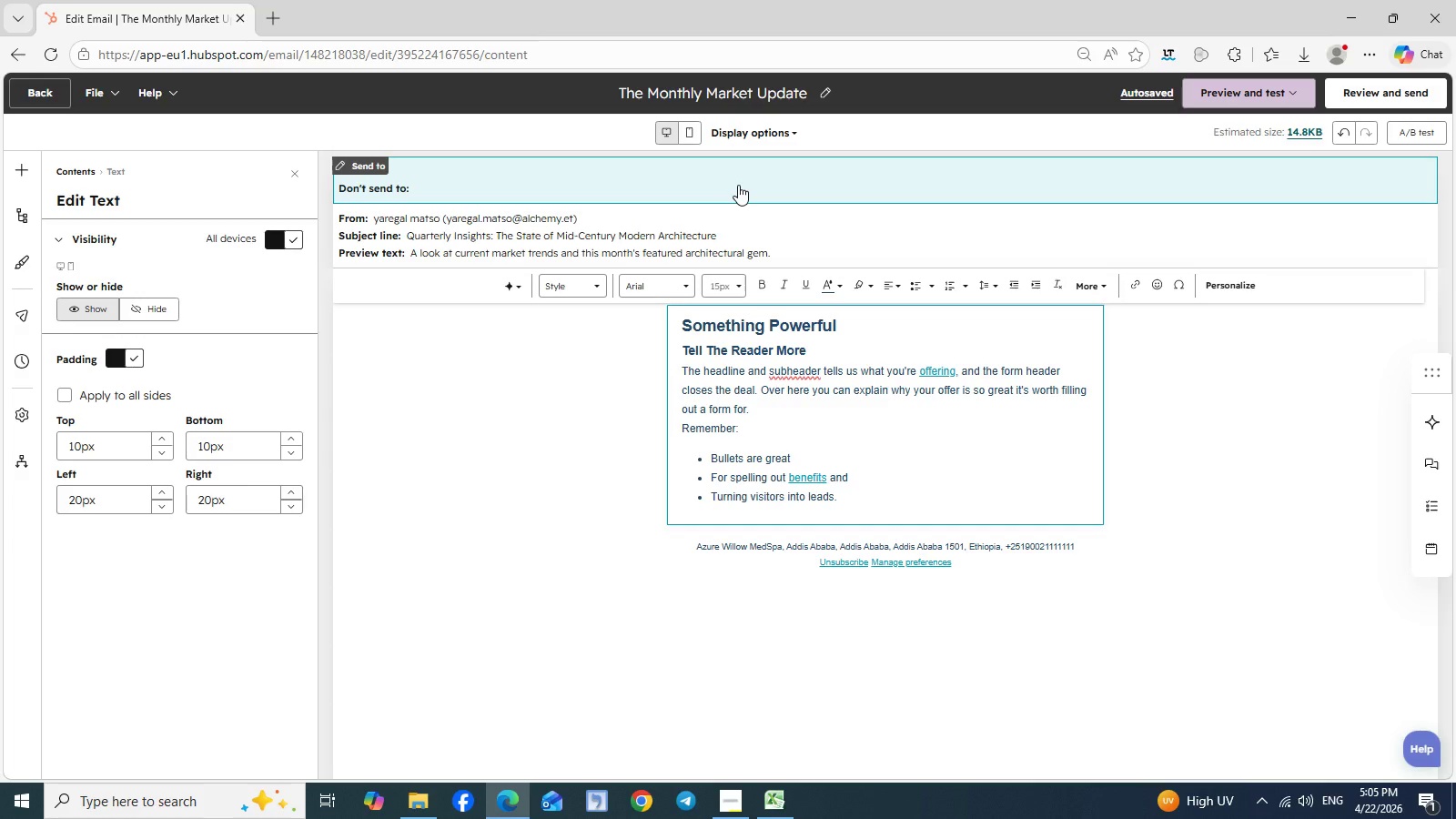 
wait(63.5)
 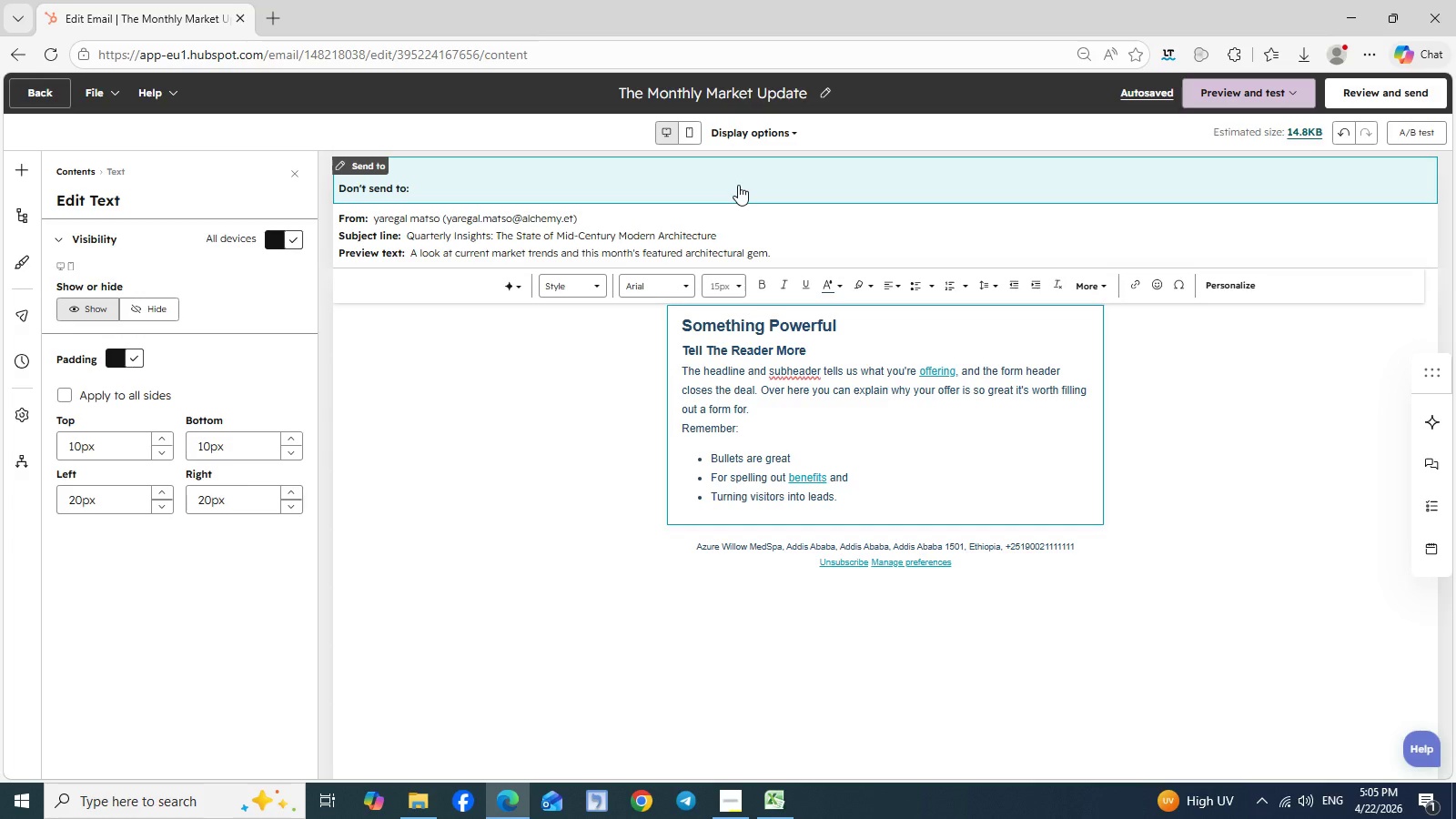 
right_click([115, 11])
 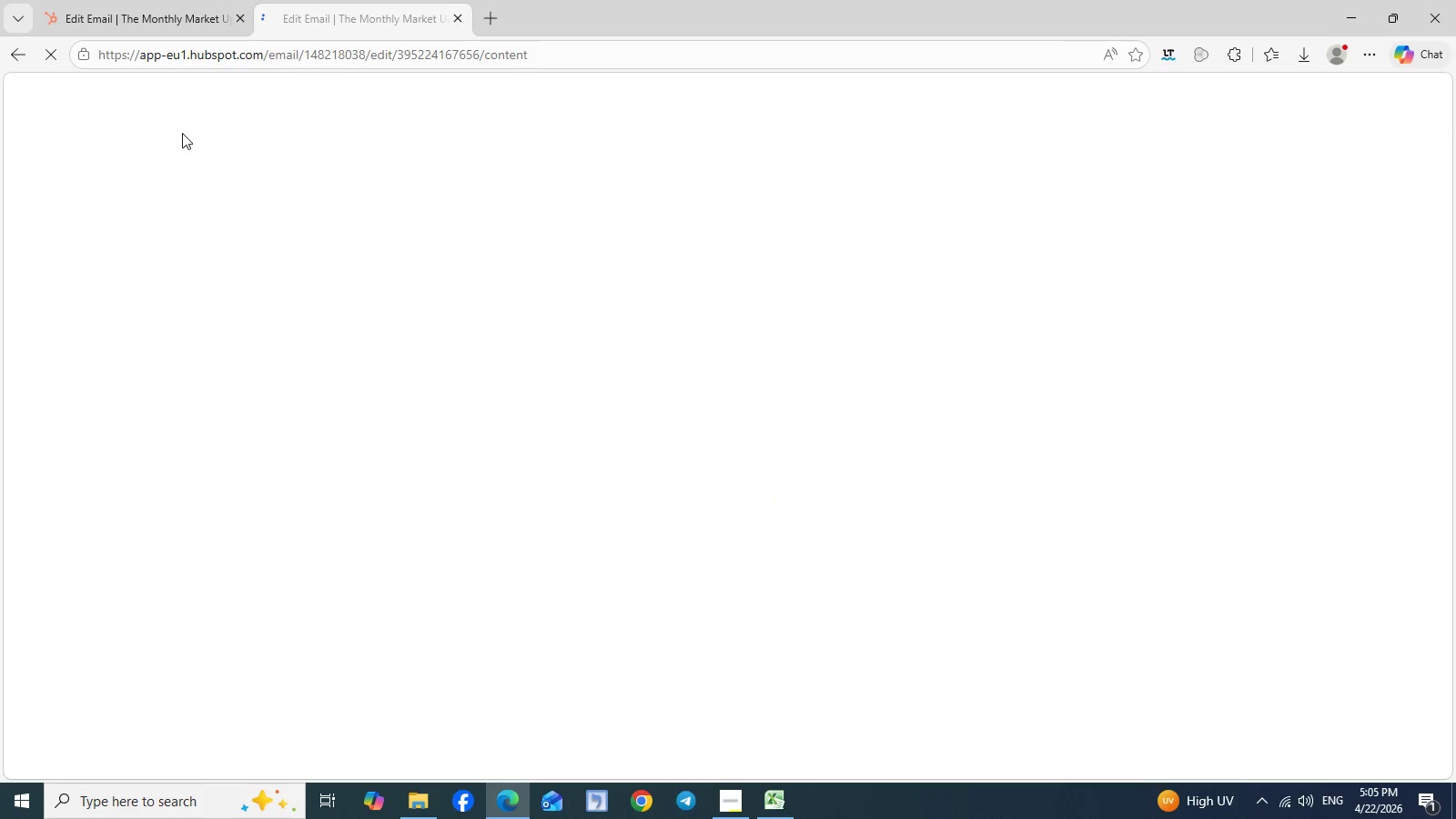 
left_click([182, 133])
 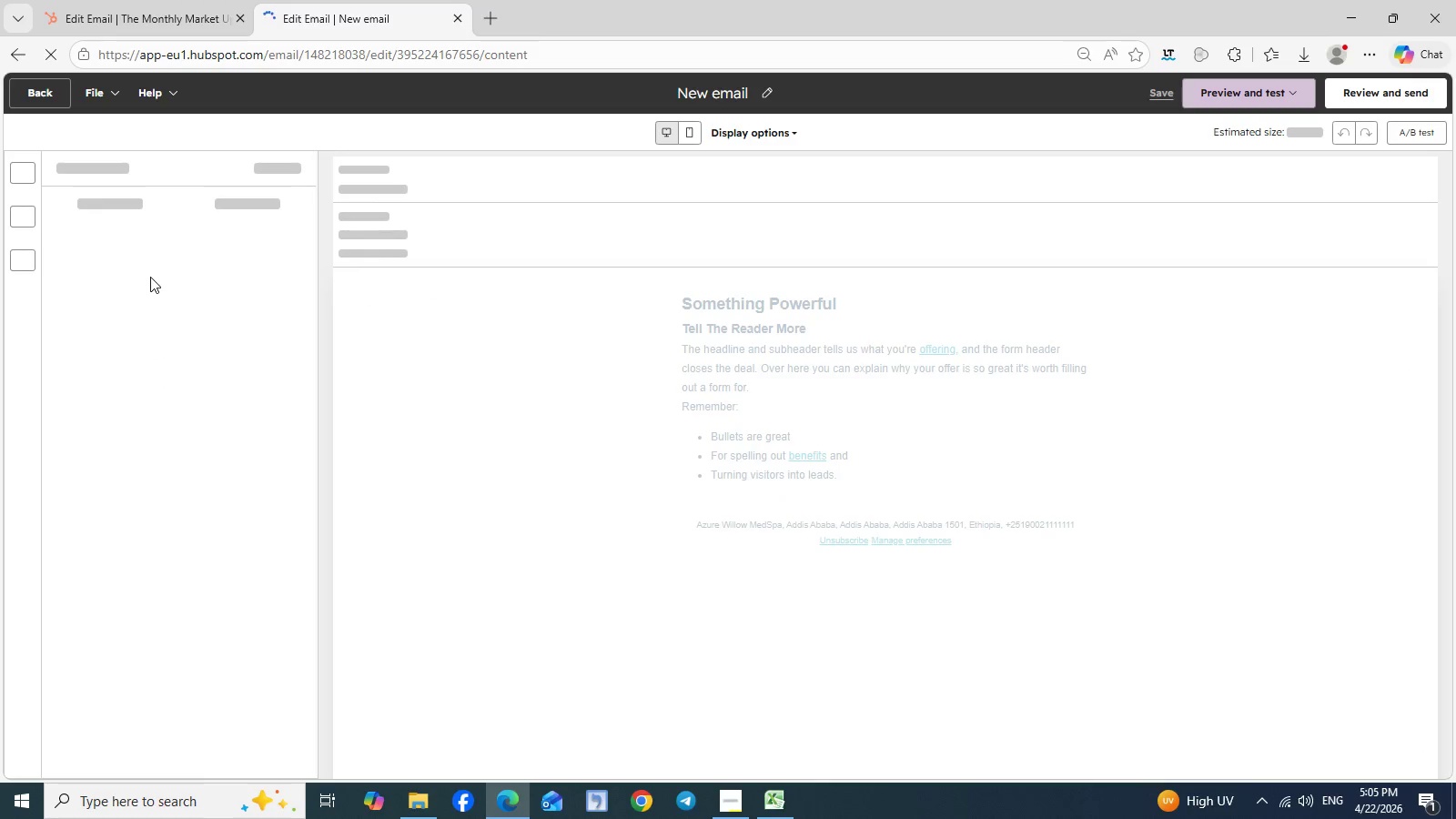 
mouse_move([128, 264])
 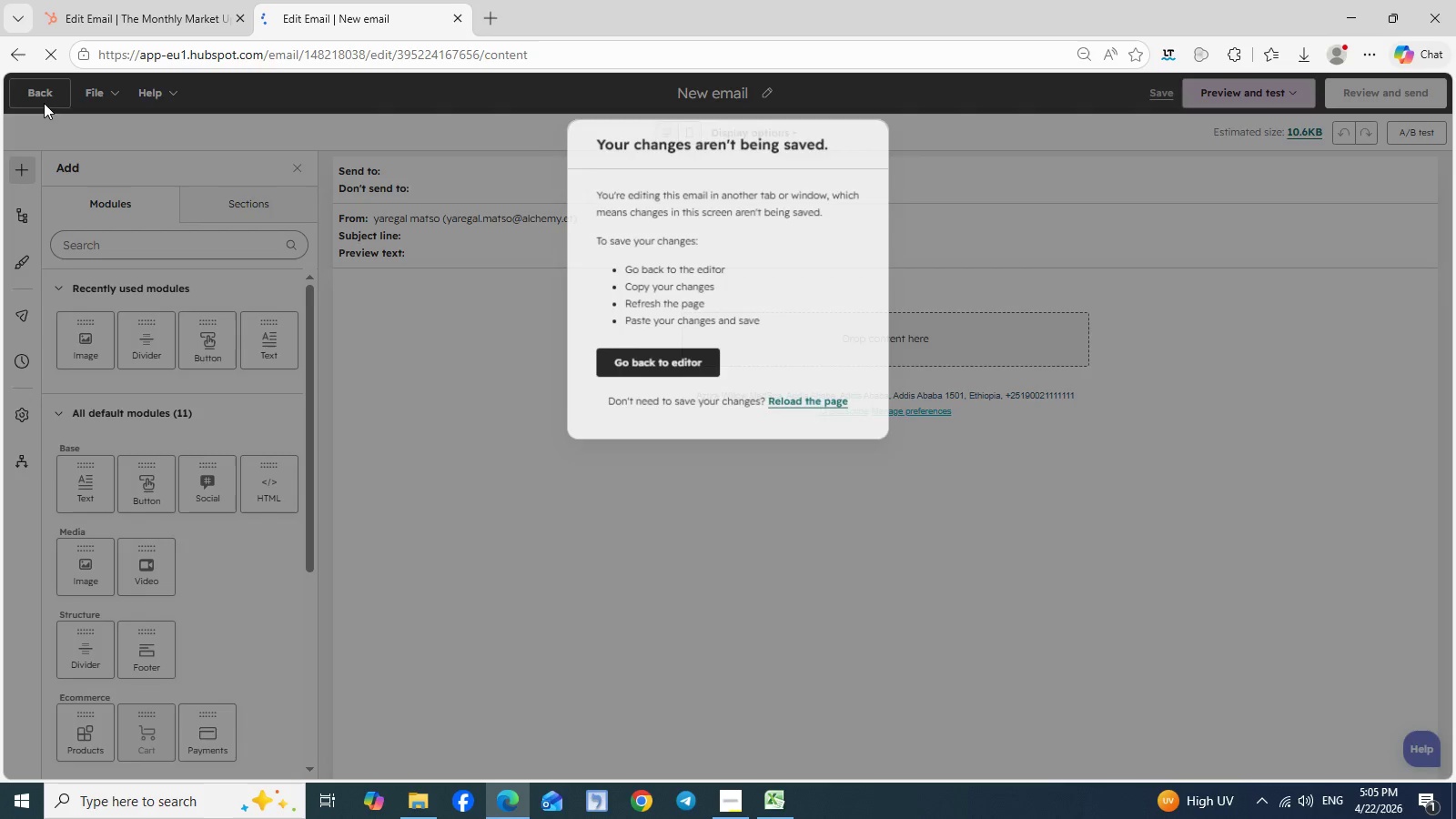 
left_click([44, 103])
 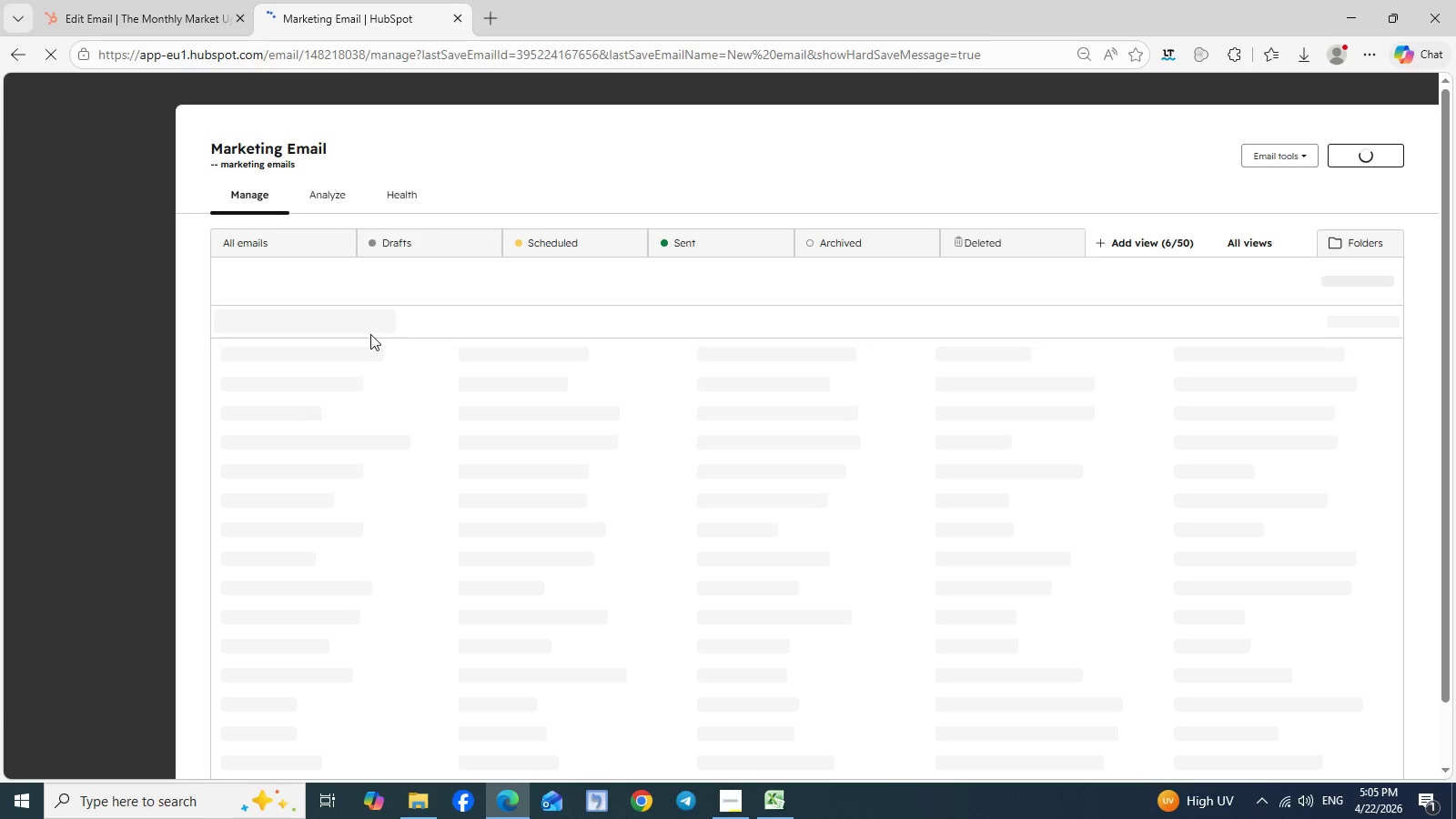 
mouse_move([354, 328])
 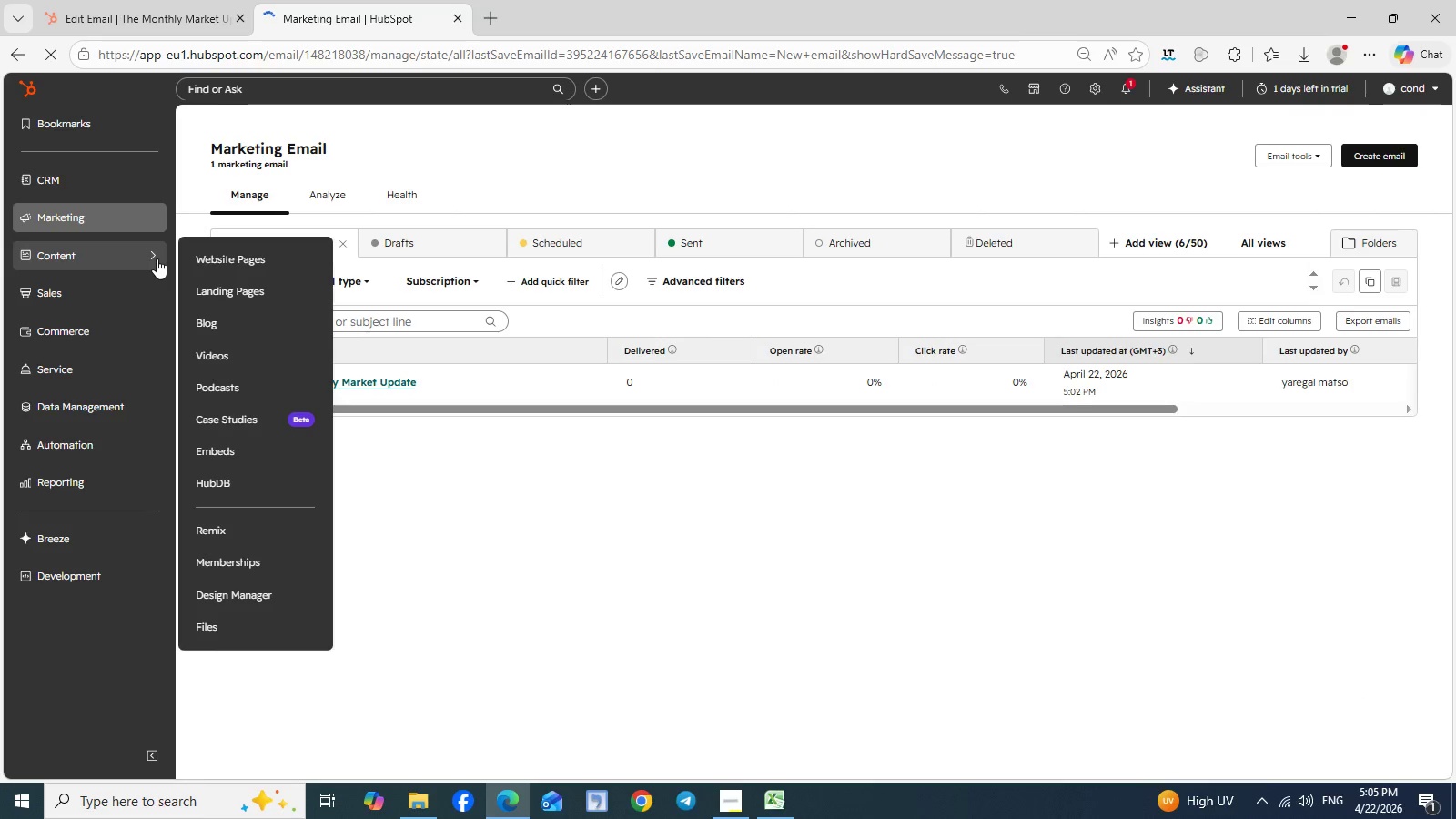 
left_click([157, 258])
 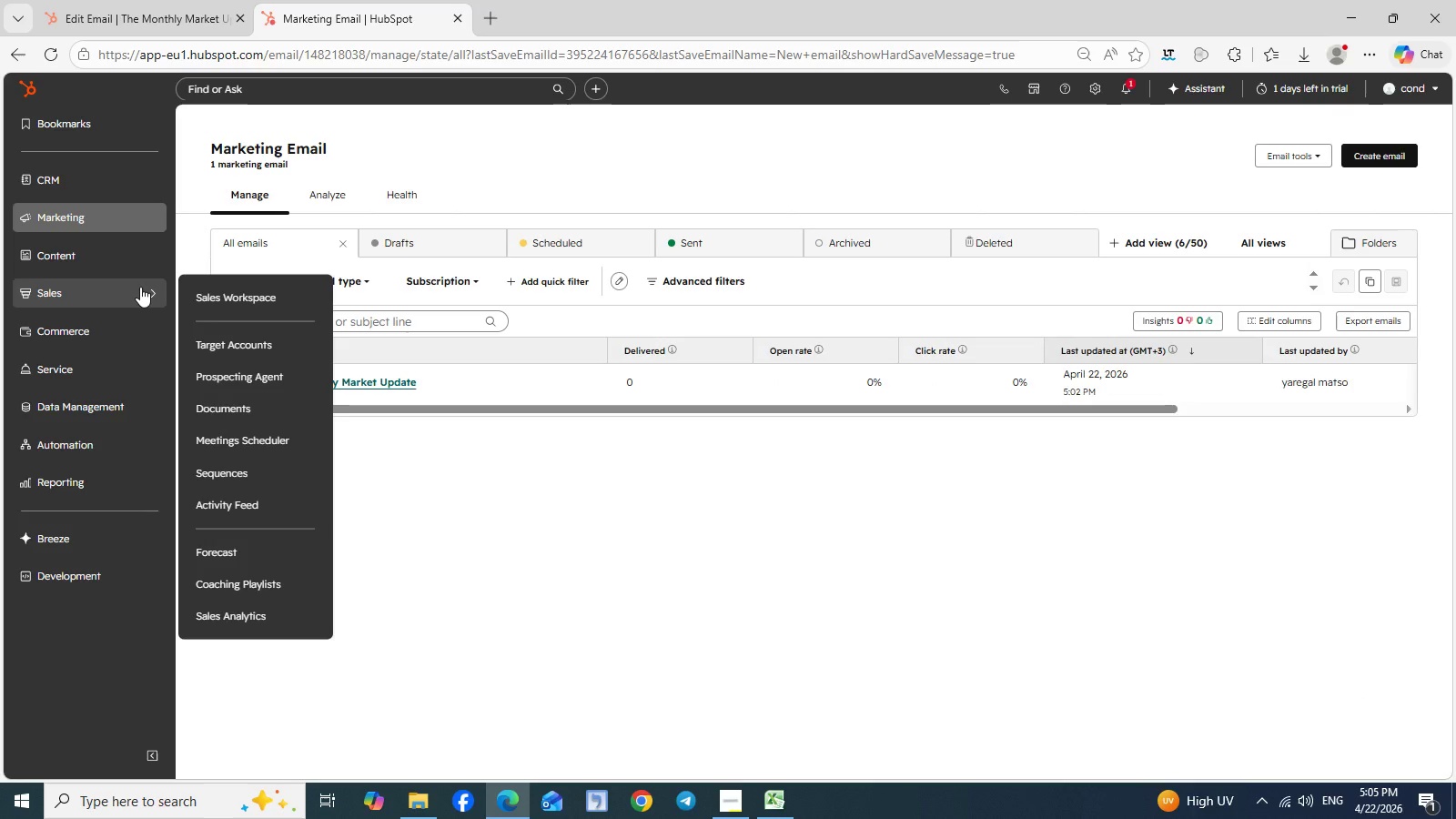 
mouse_move([145, 298])
 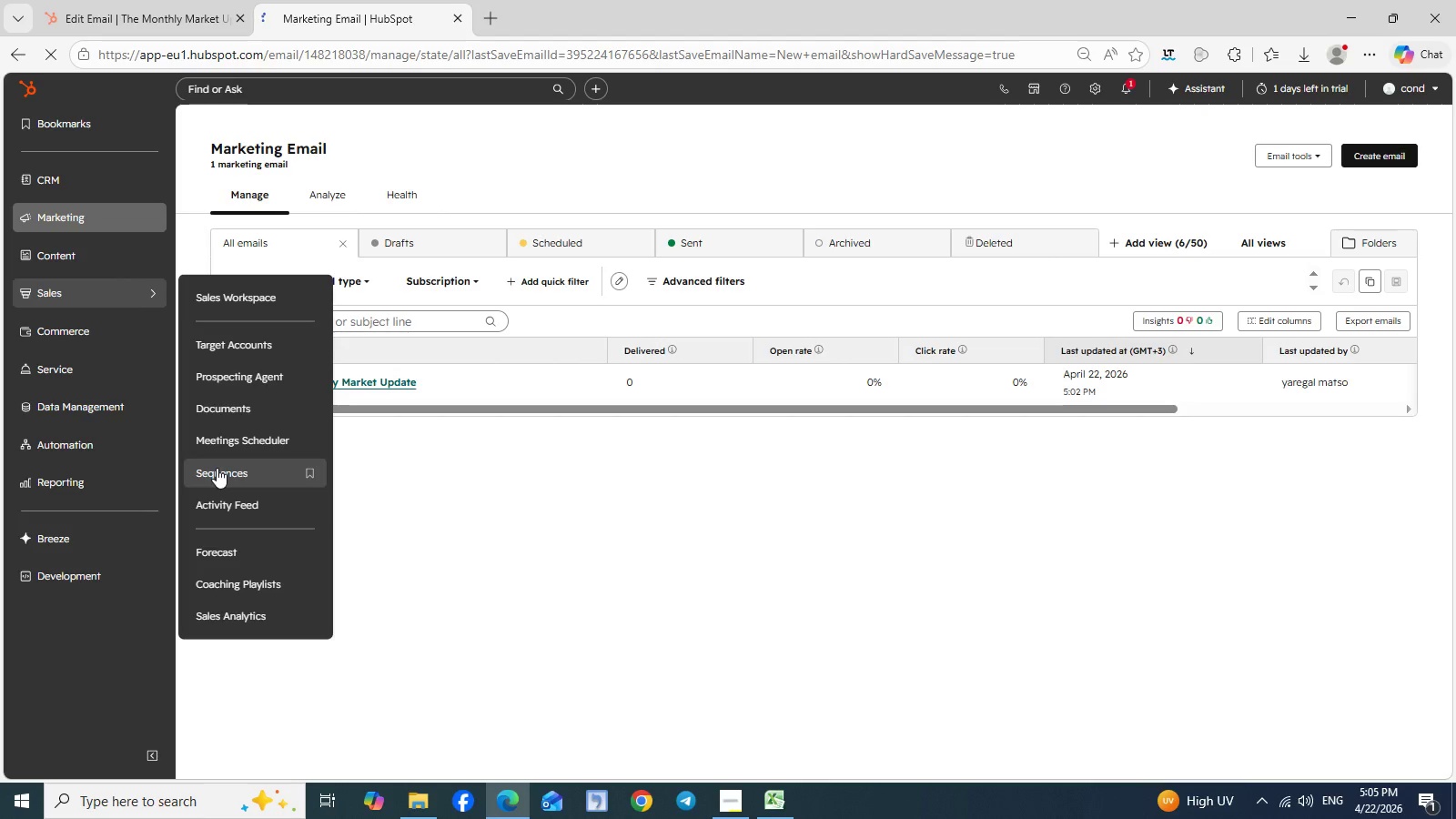 
left_click([217, 468])
 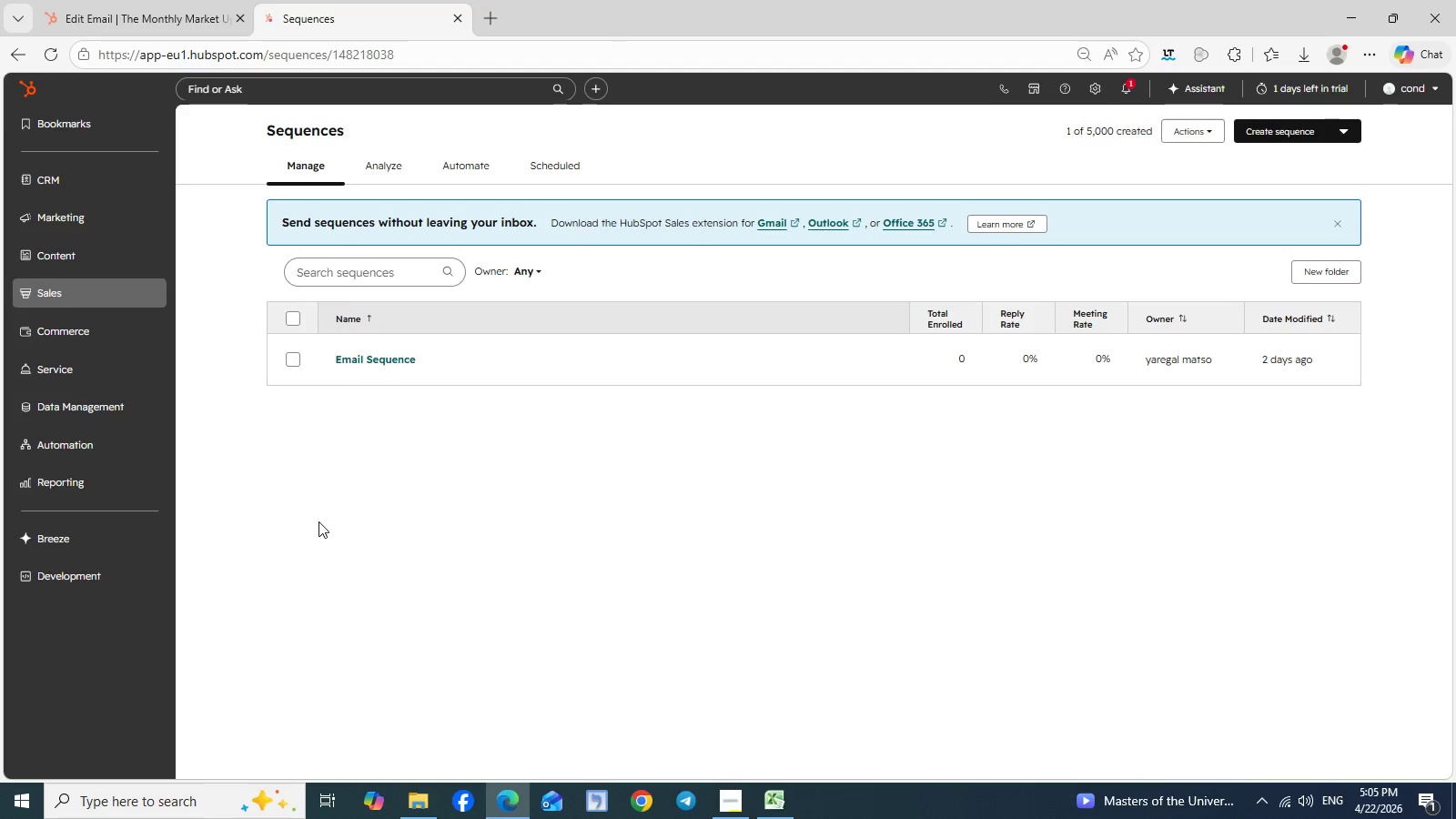 
wait(10.45)
 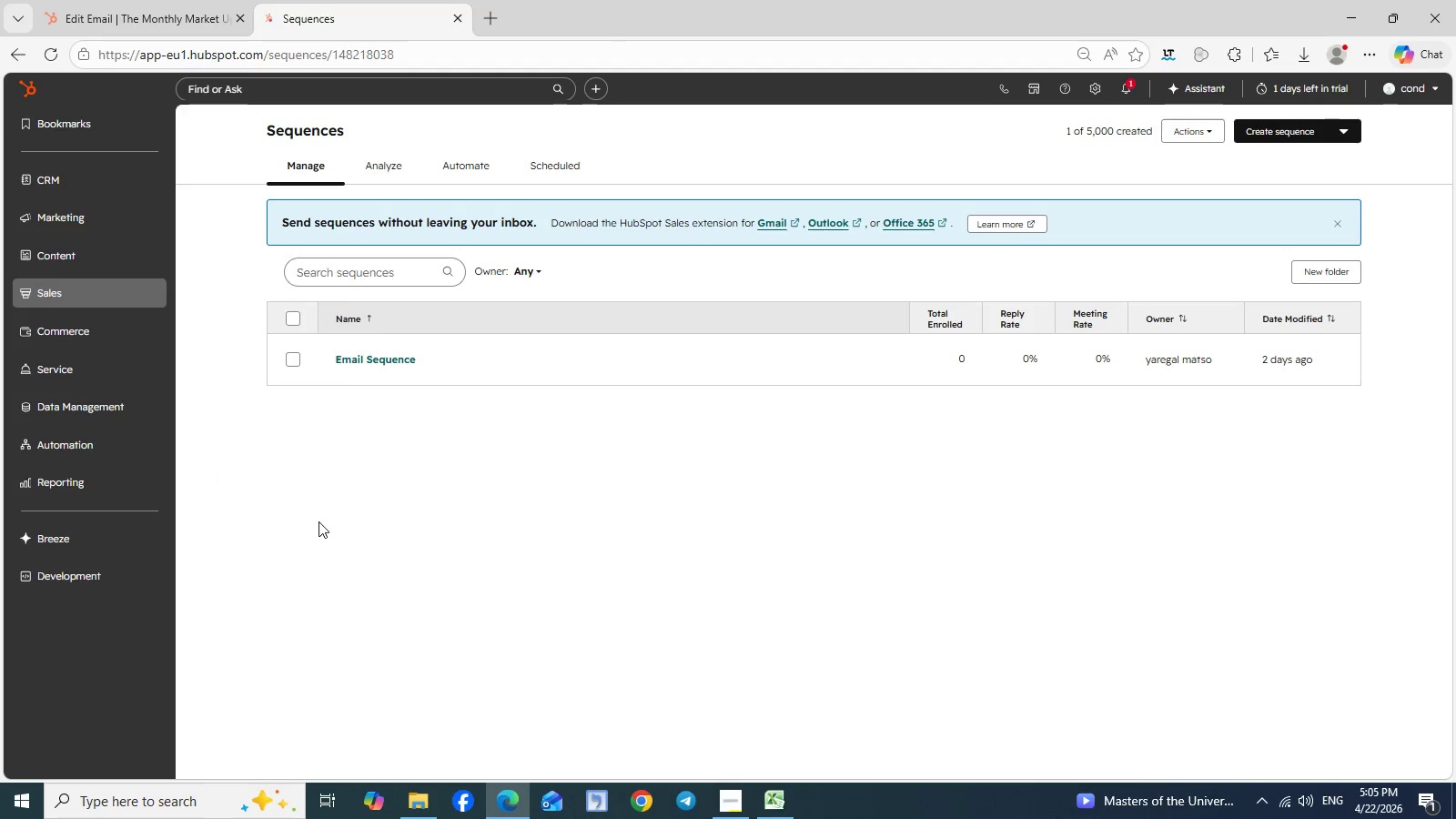 
left_click([875, 359])
 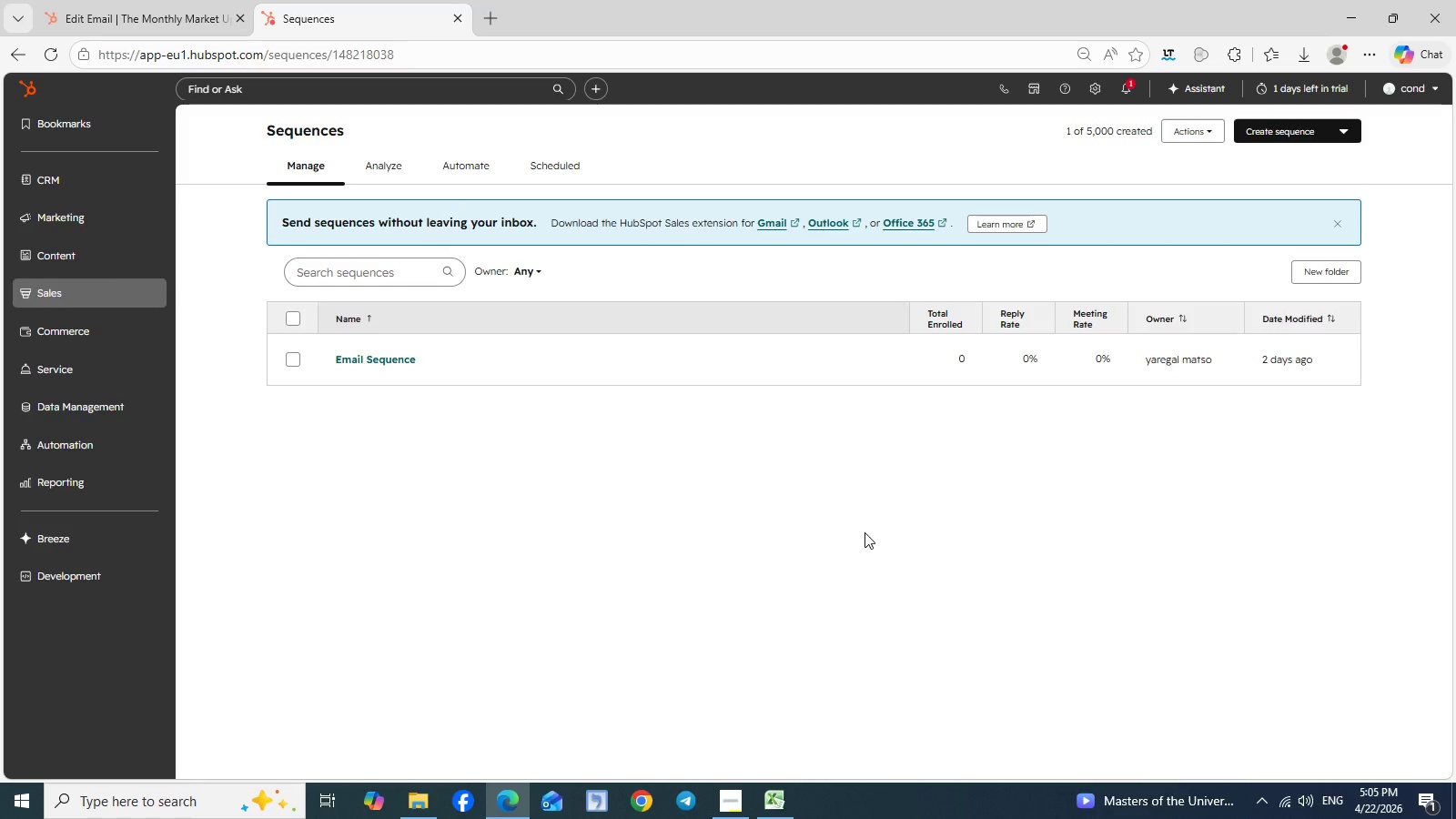 
left_click([864, 532])
 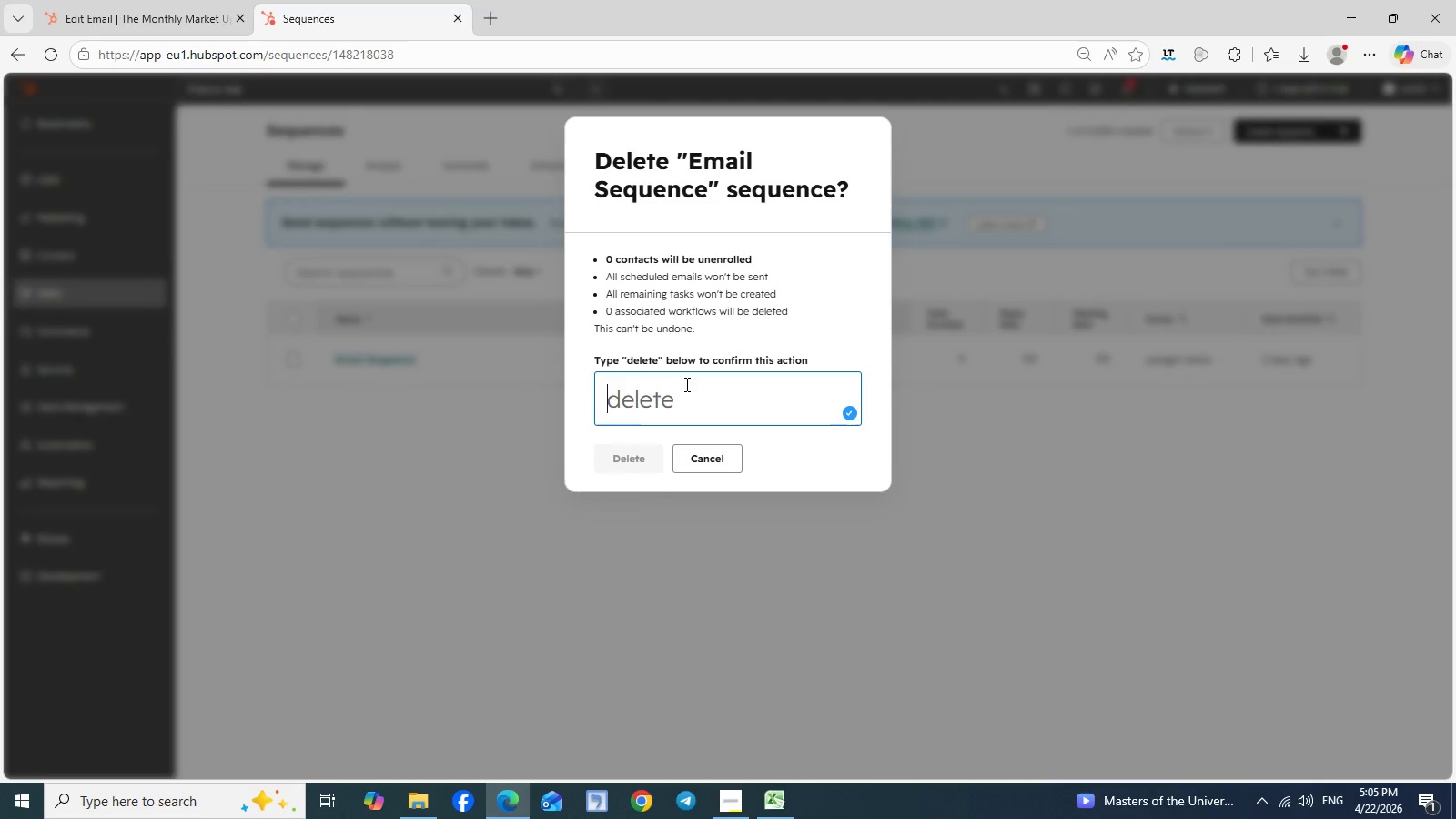 
left_click([685, 384])
 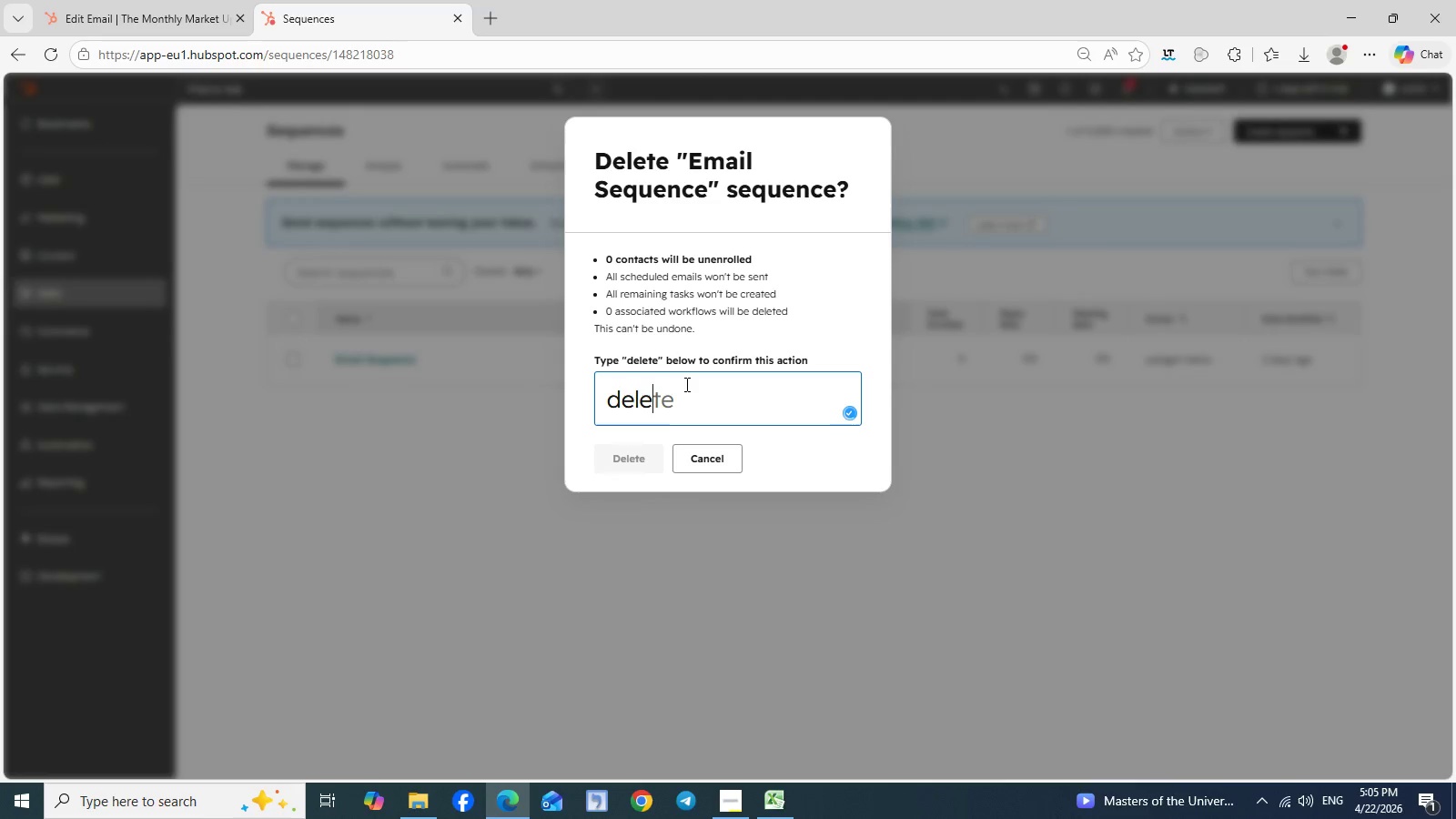 
type(delete)
 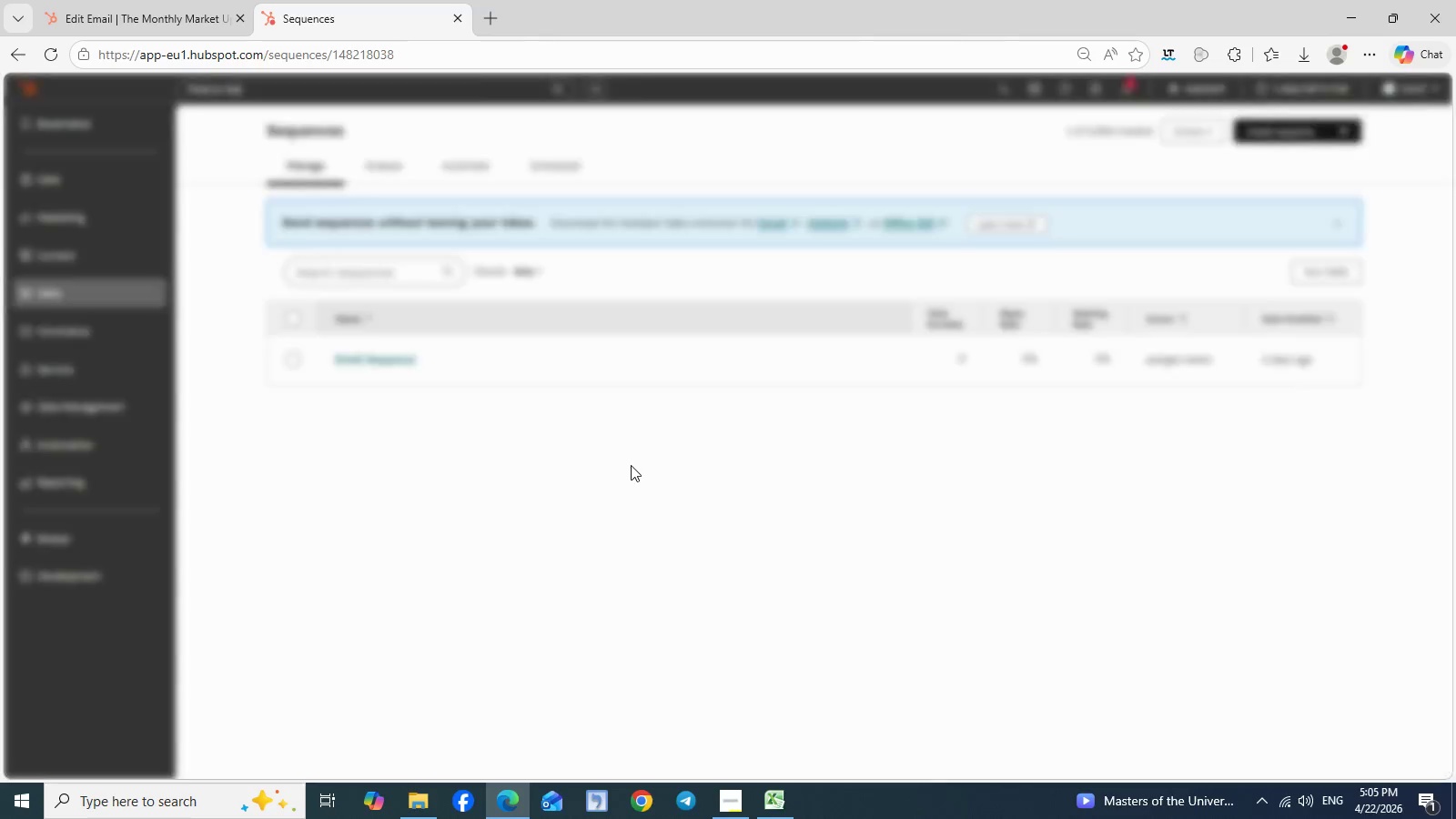 
left_click([631, 465])
 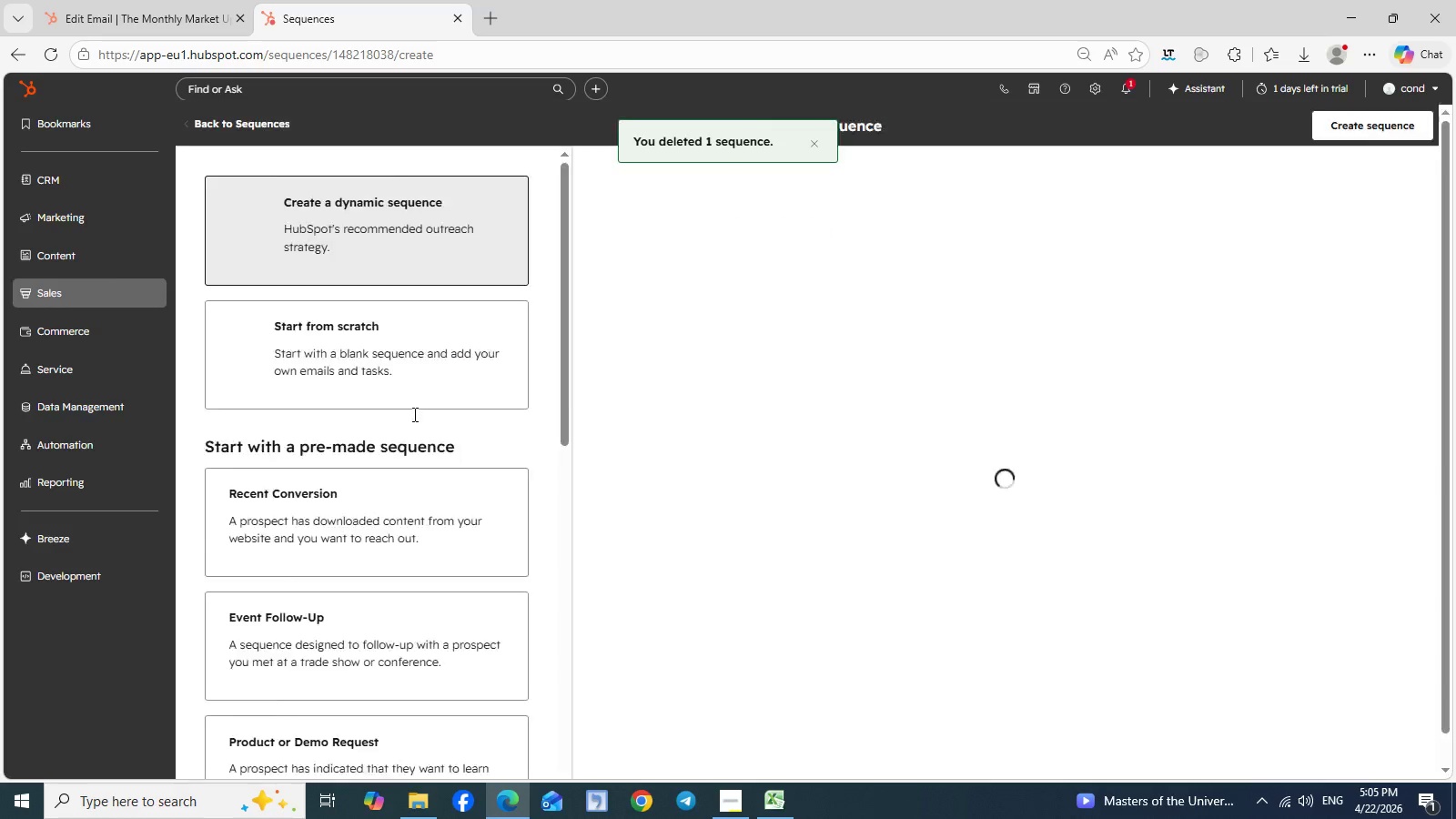 
left_click([413, 414])
 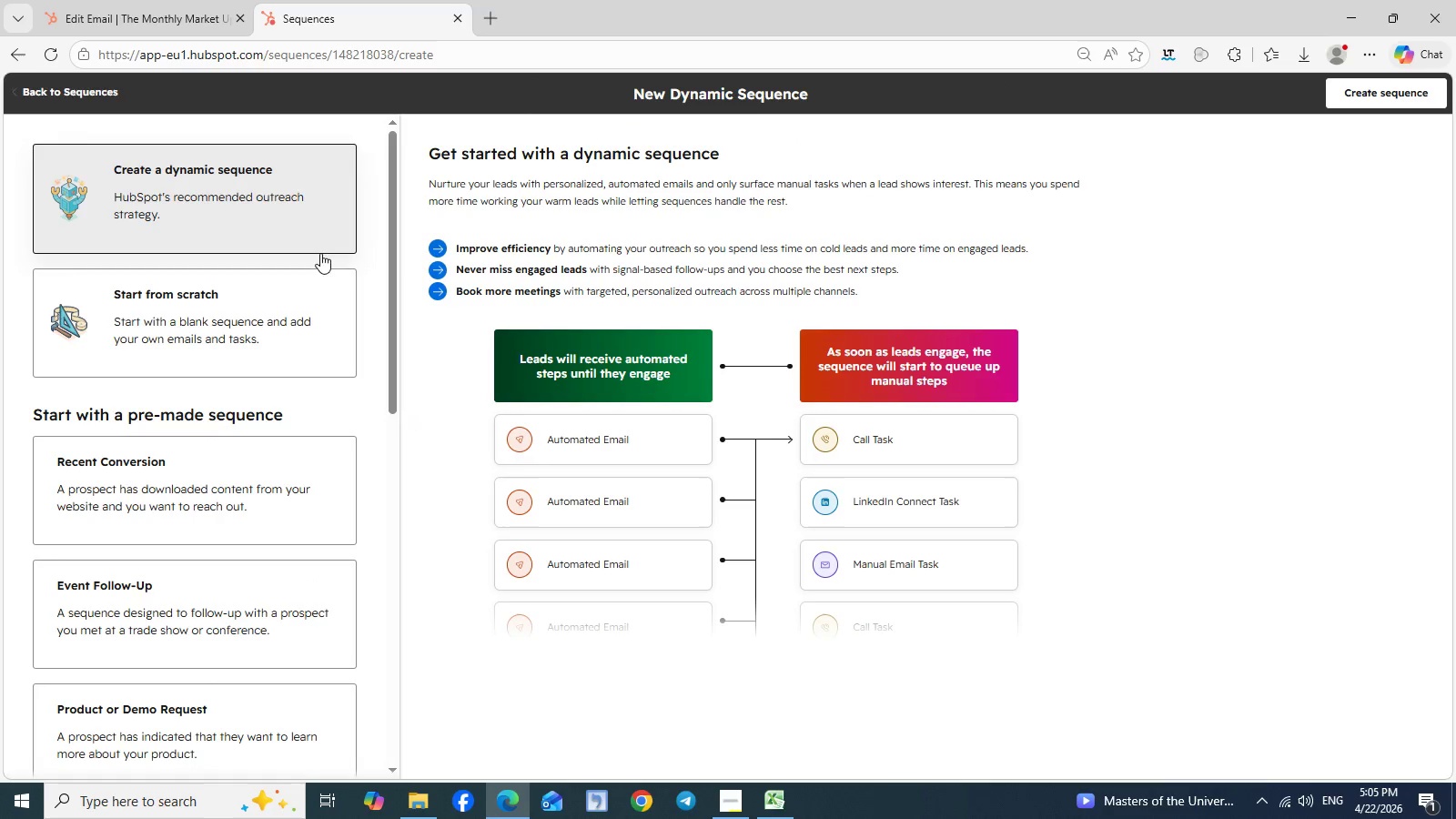 
wait(7.06)
 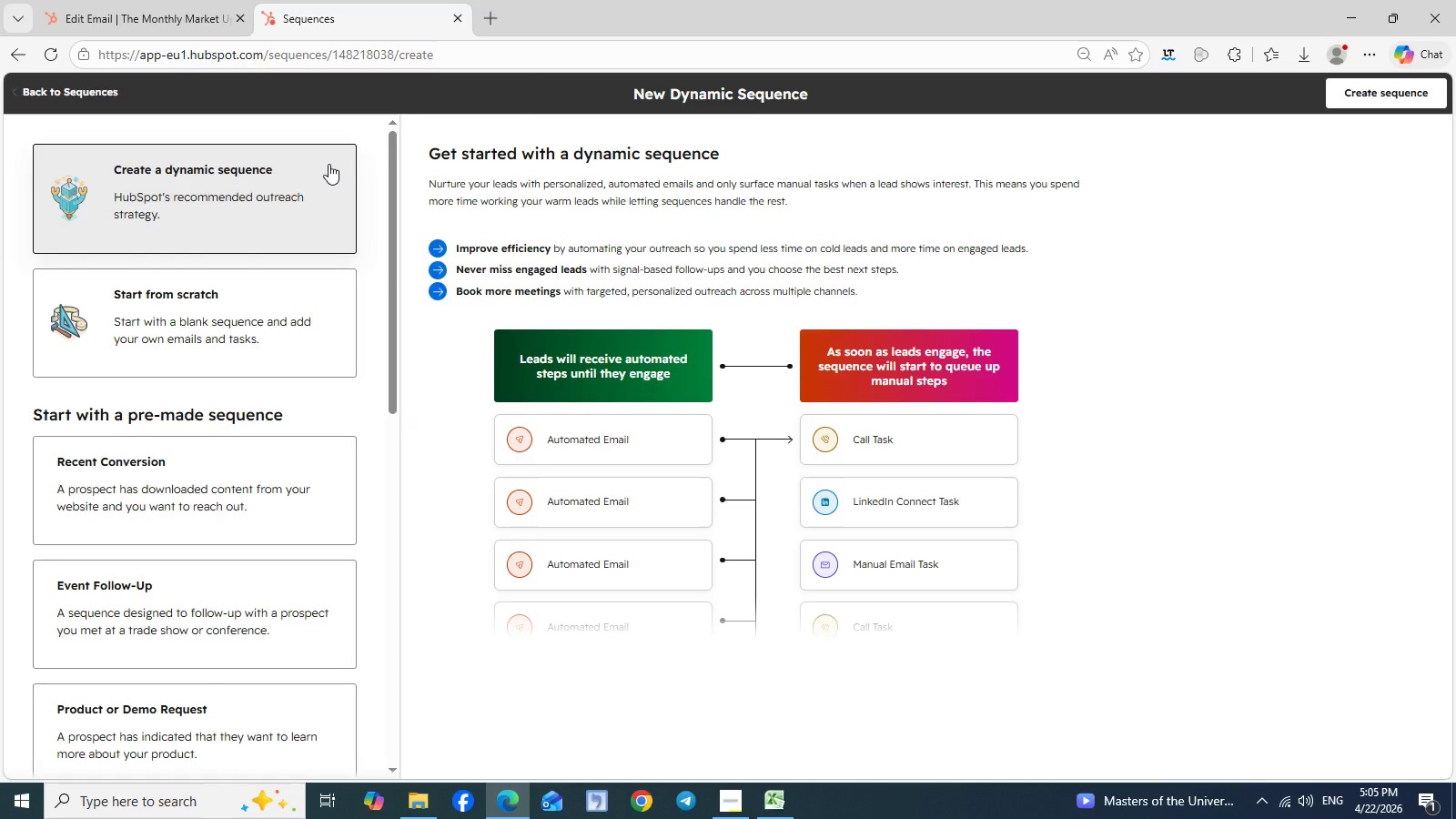 
scroll: coordinate [311, 361], scroll_direction: none, amount: 0.0
 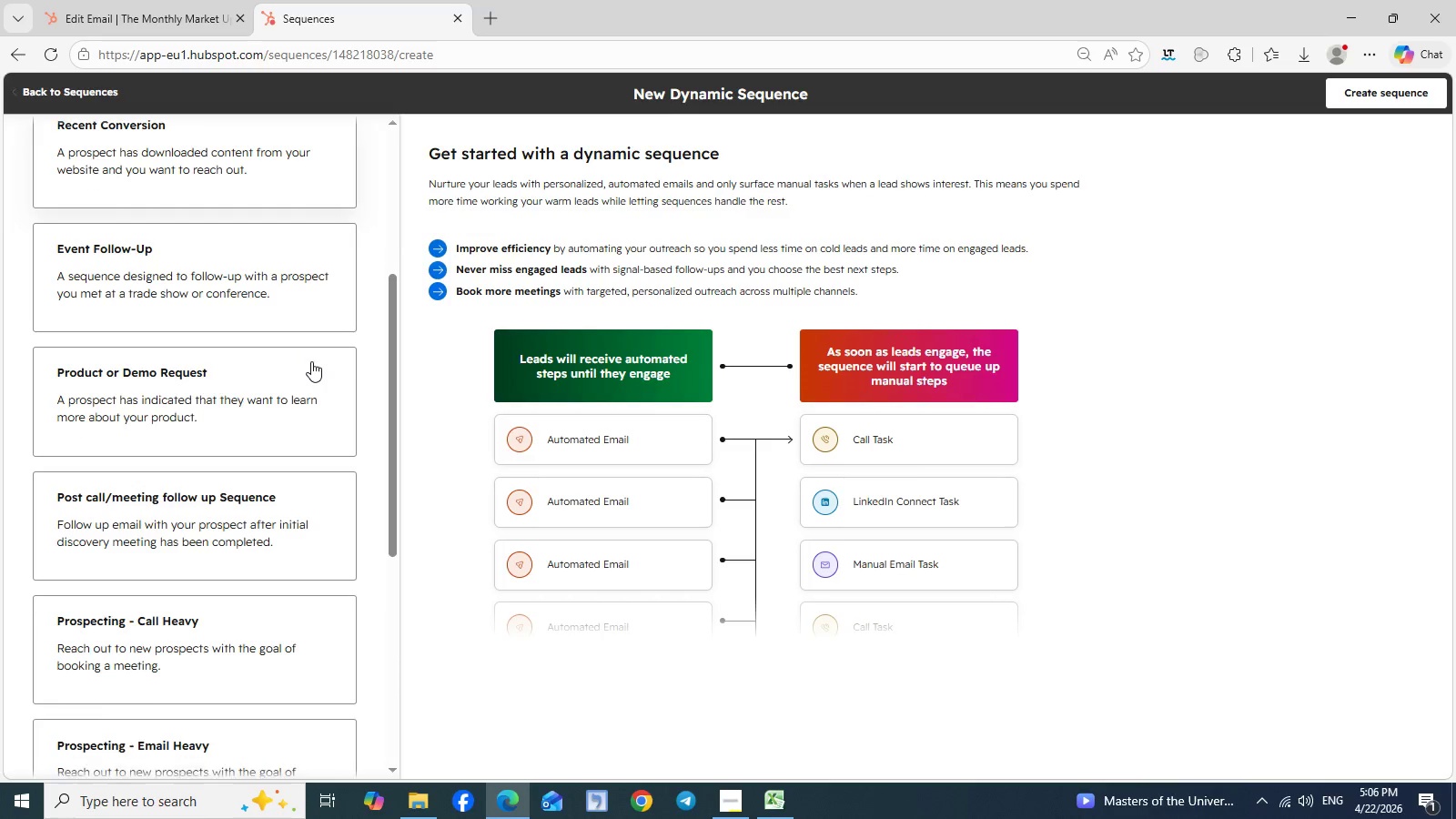 
scroll: coordinate [311, 361], scroll_direction: down, amount: 3.0
 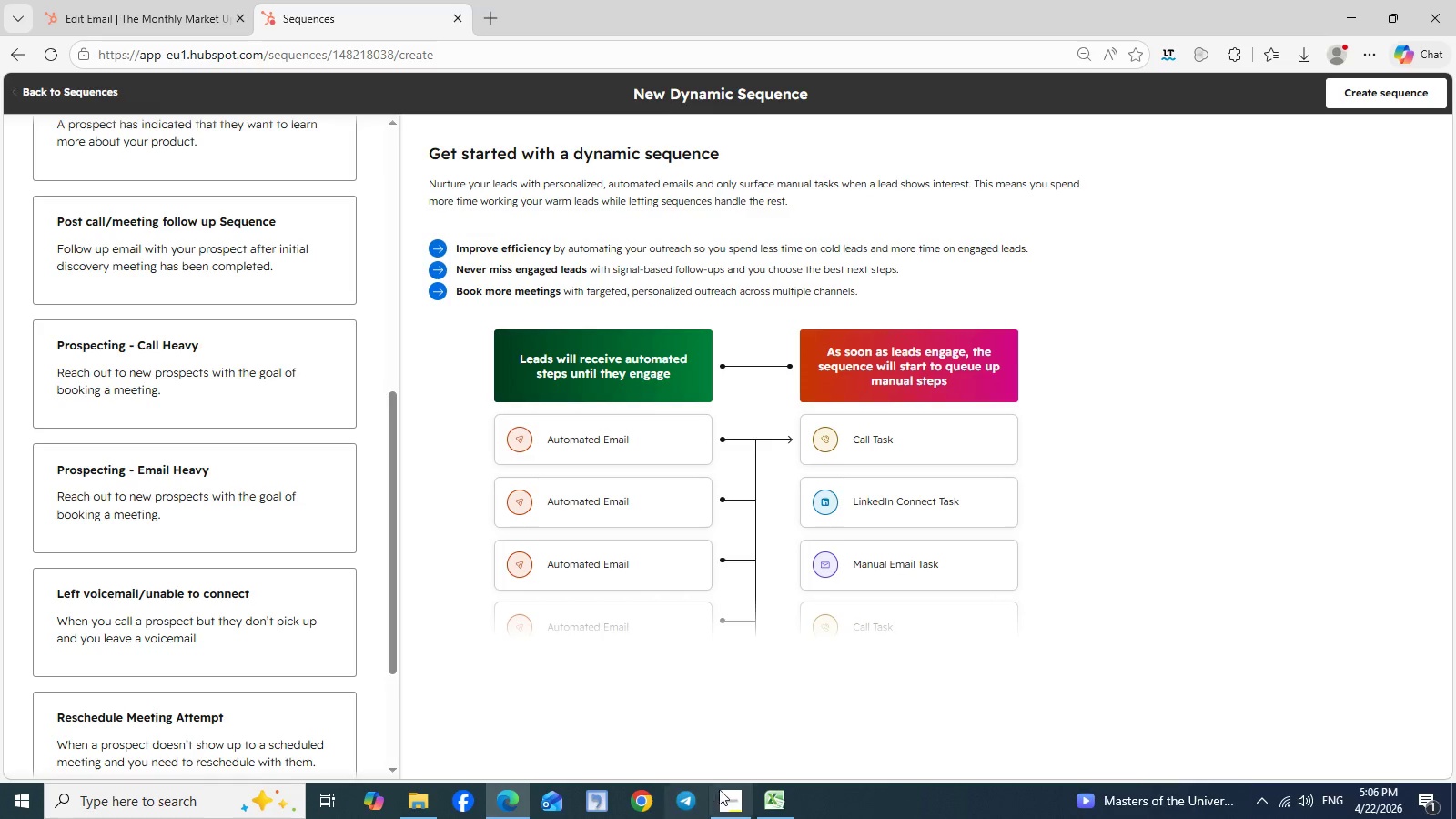 
wait(5.25)
 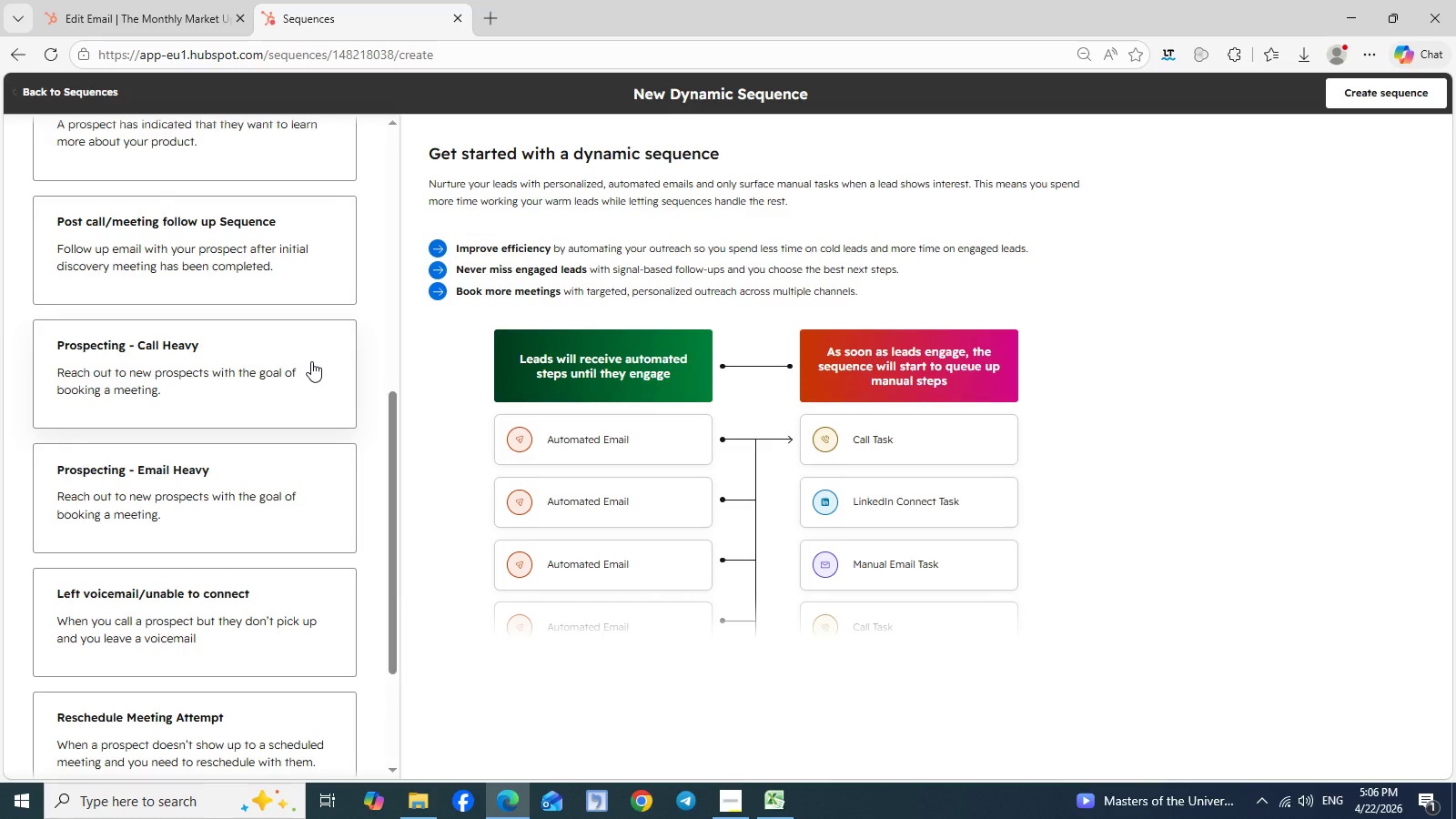 
left_click([725, 797])